 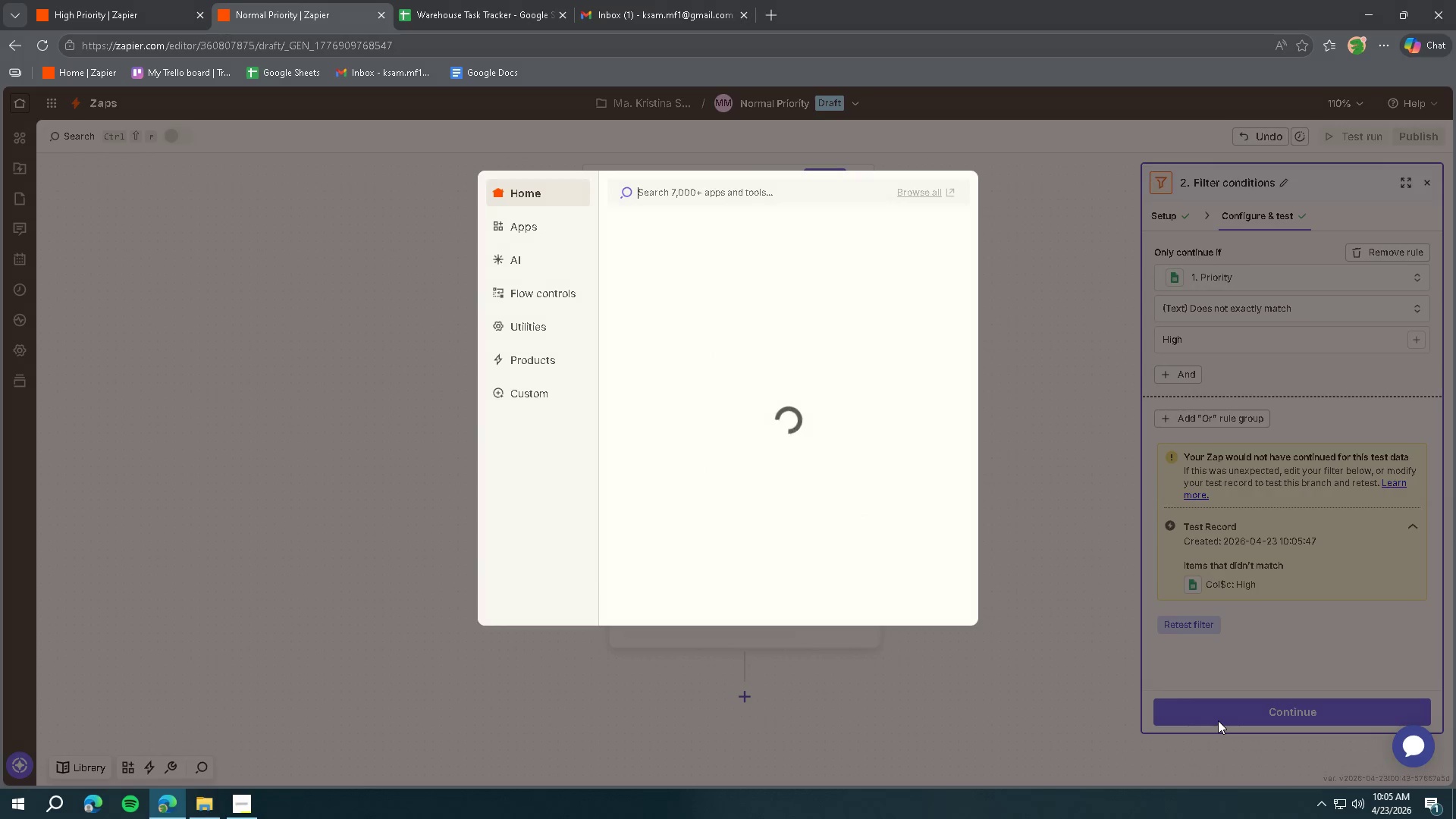 
left_click([652, 365])
 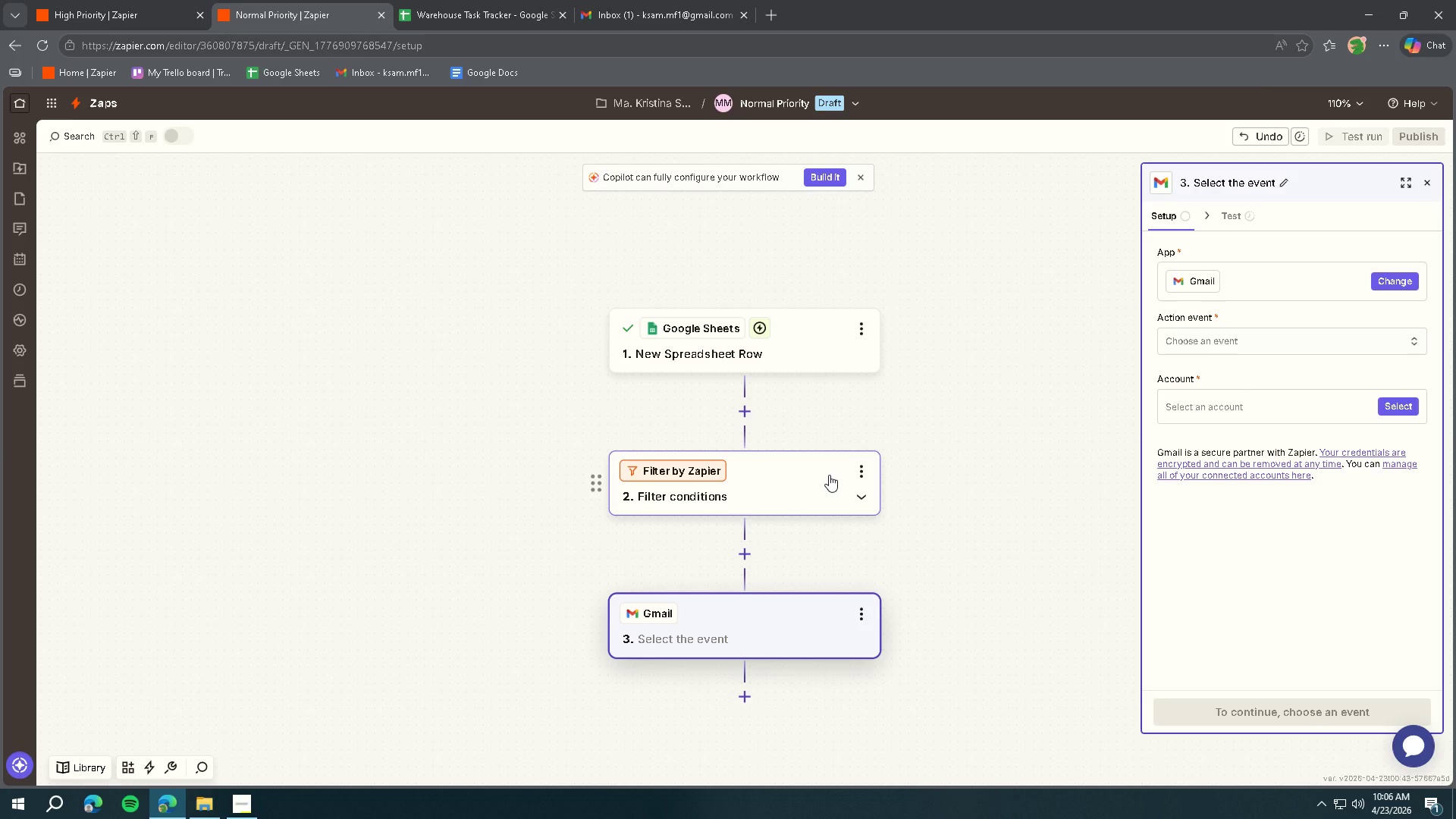 
wait(25.74)
 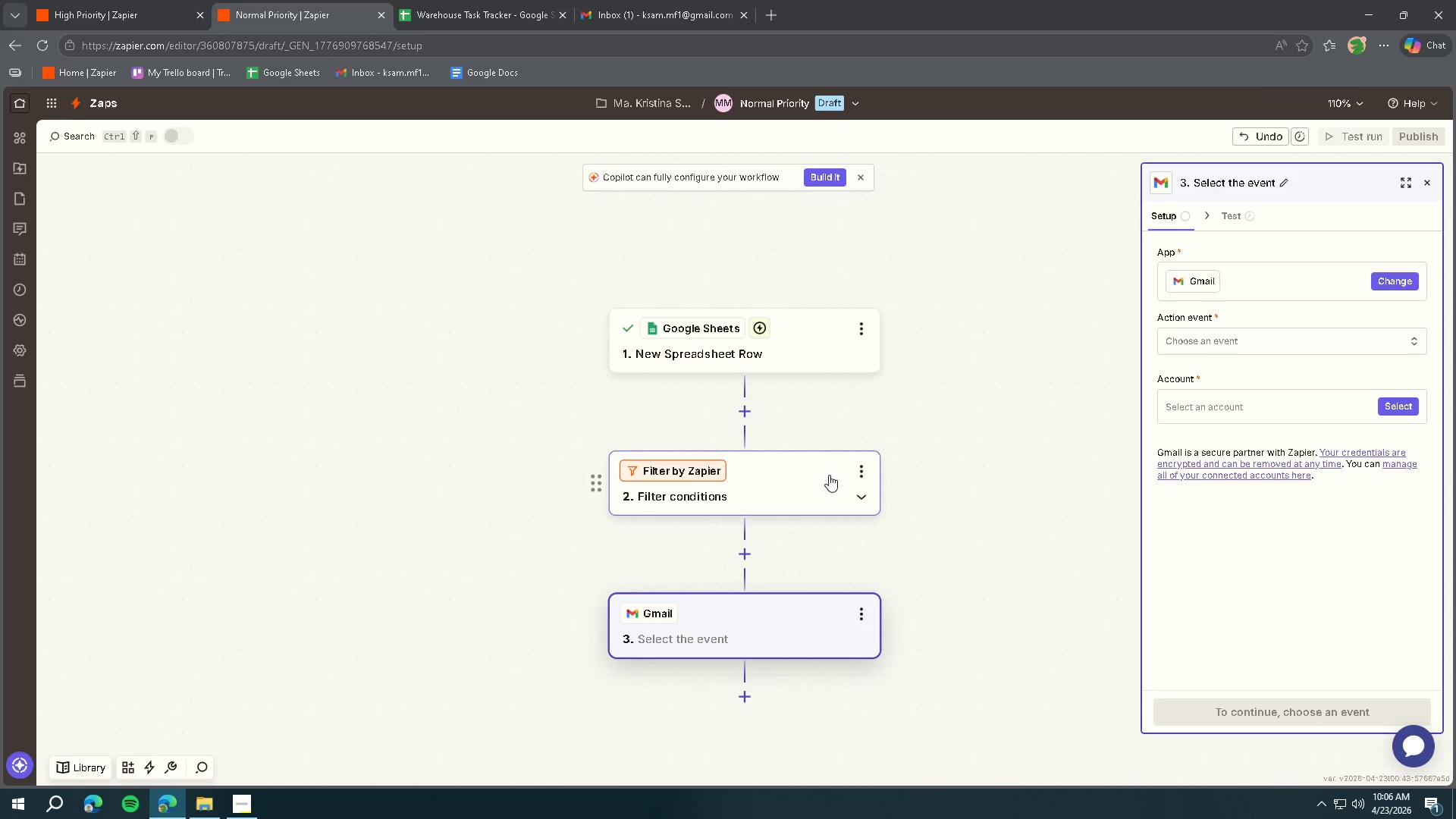 
left_click([1197, 347])
 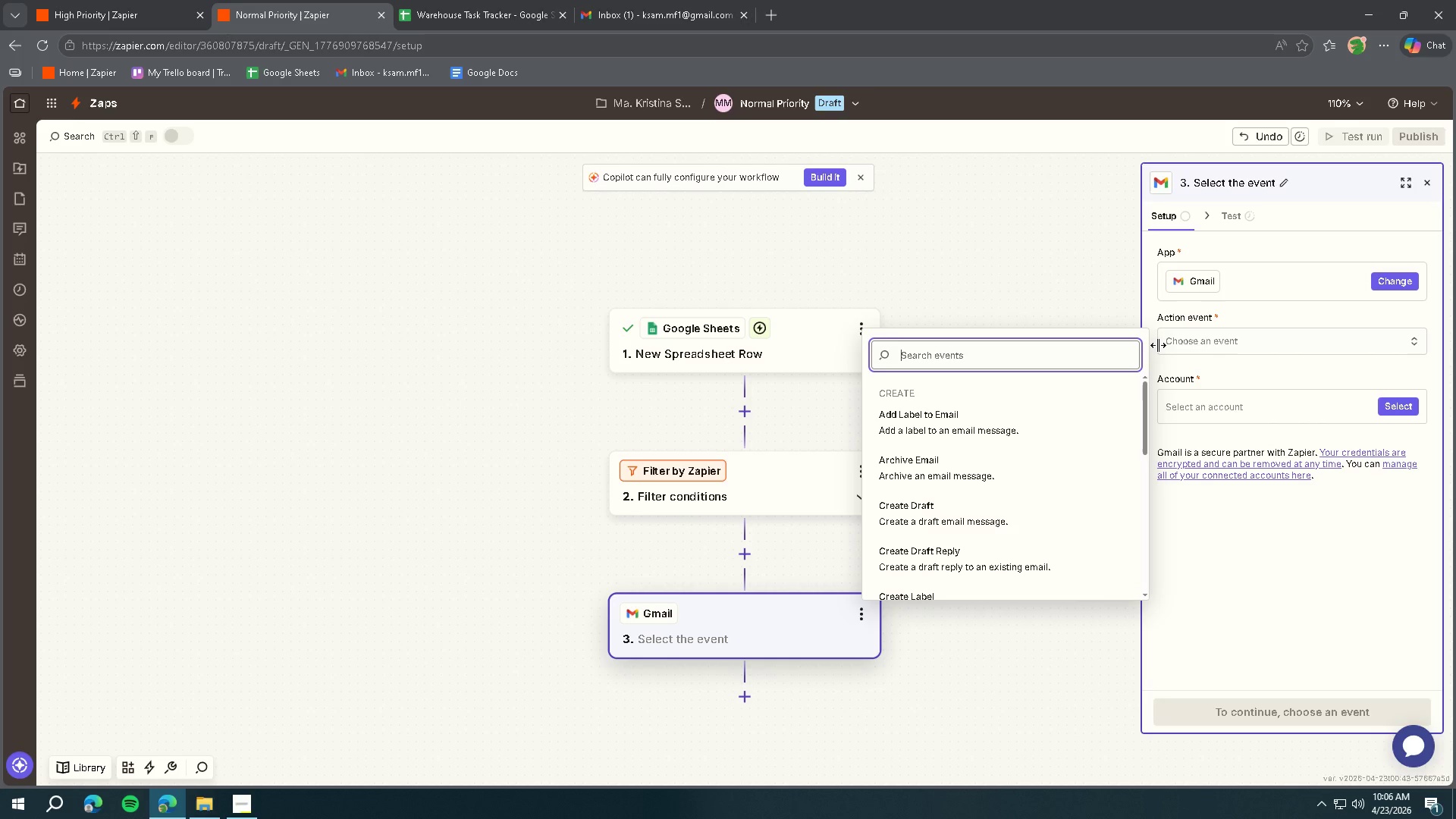 
left_click([1379, 281])
 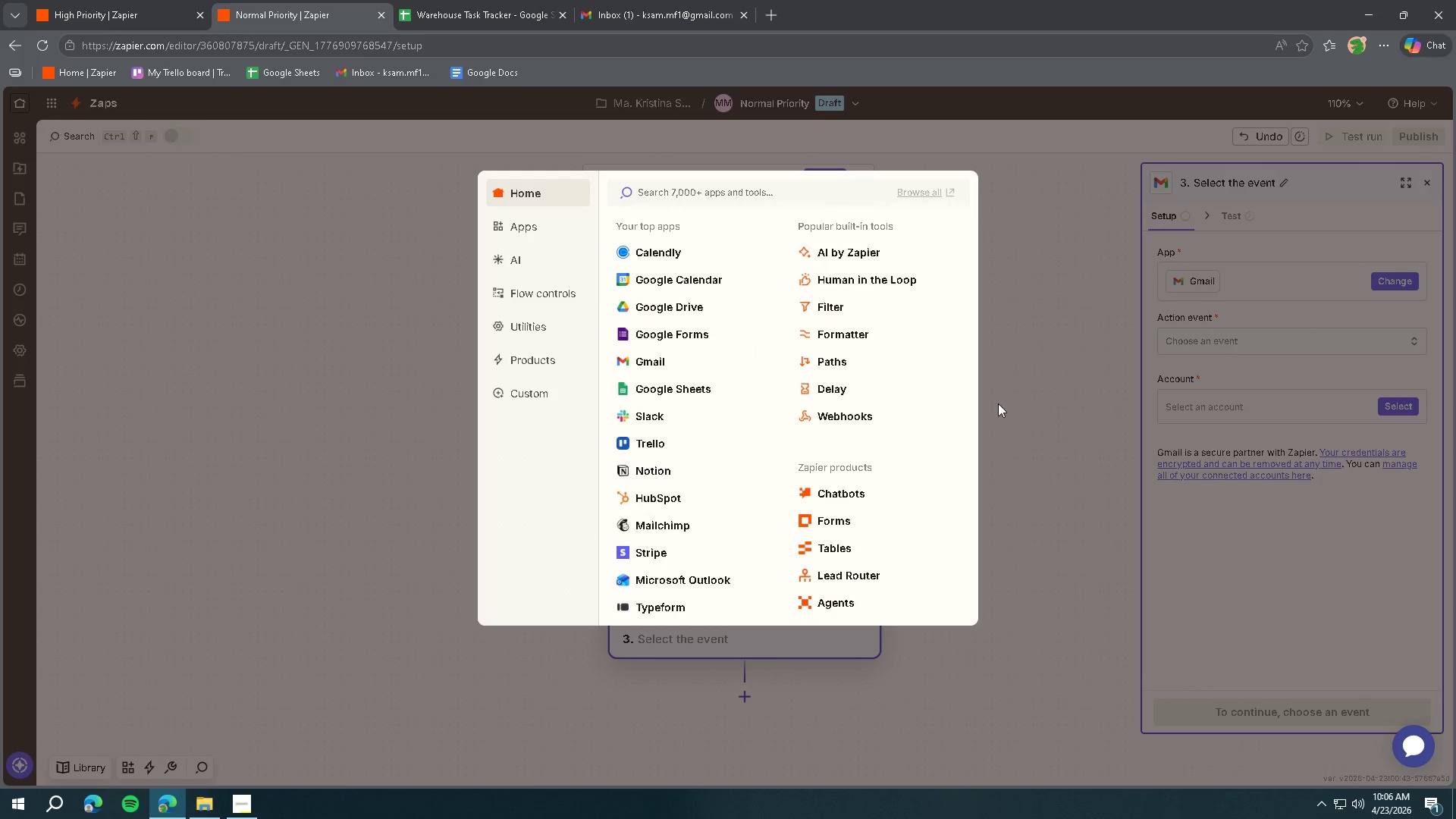 
left_click([1105, 278])
 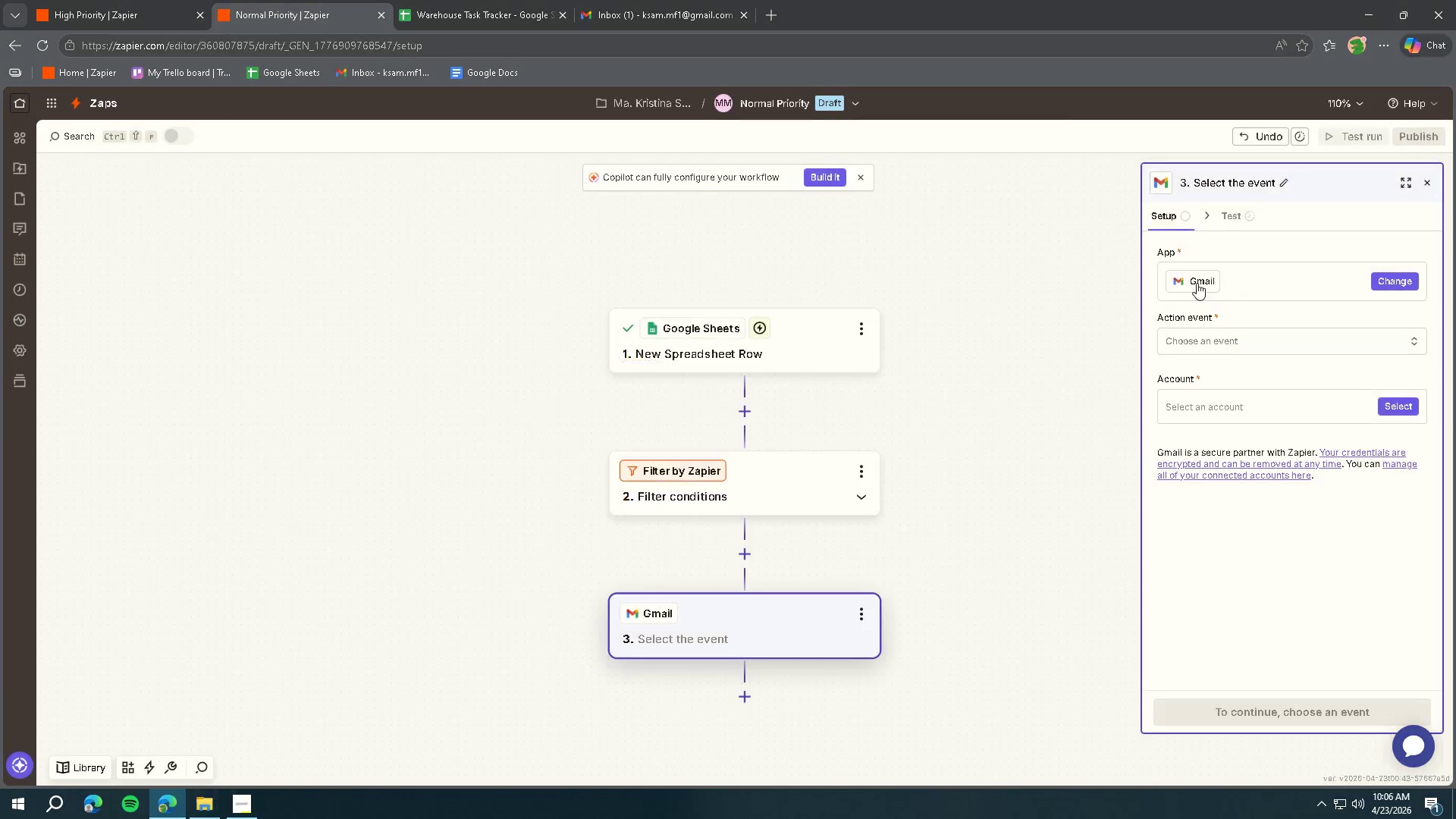 
left_click([1197, 283])
 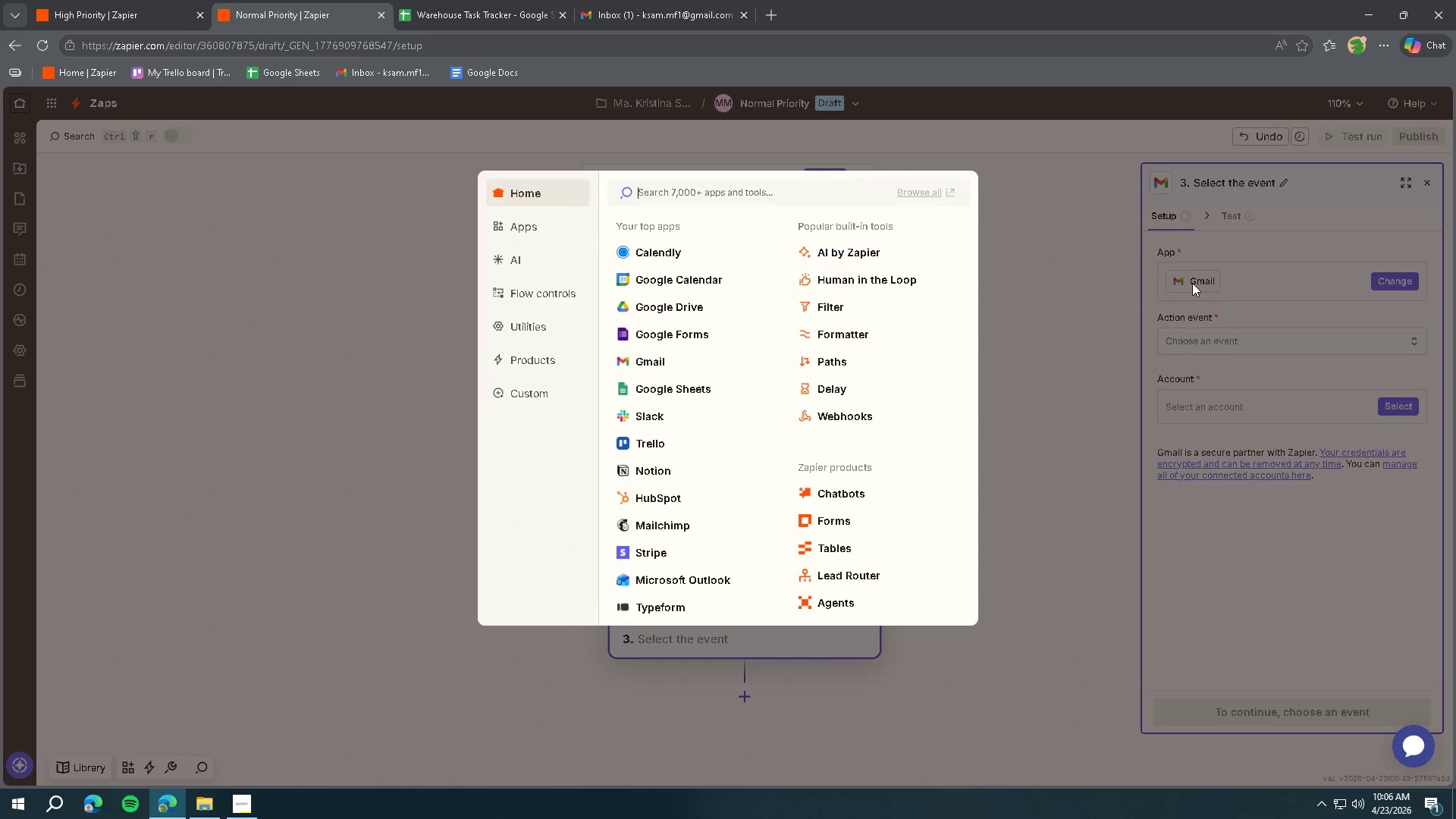 
left_click([1031, 302])
 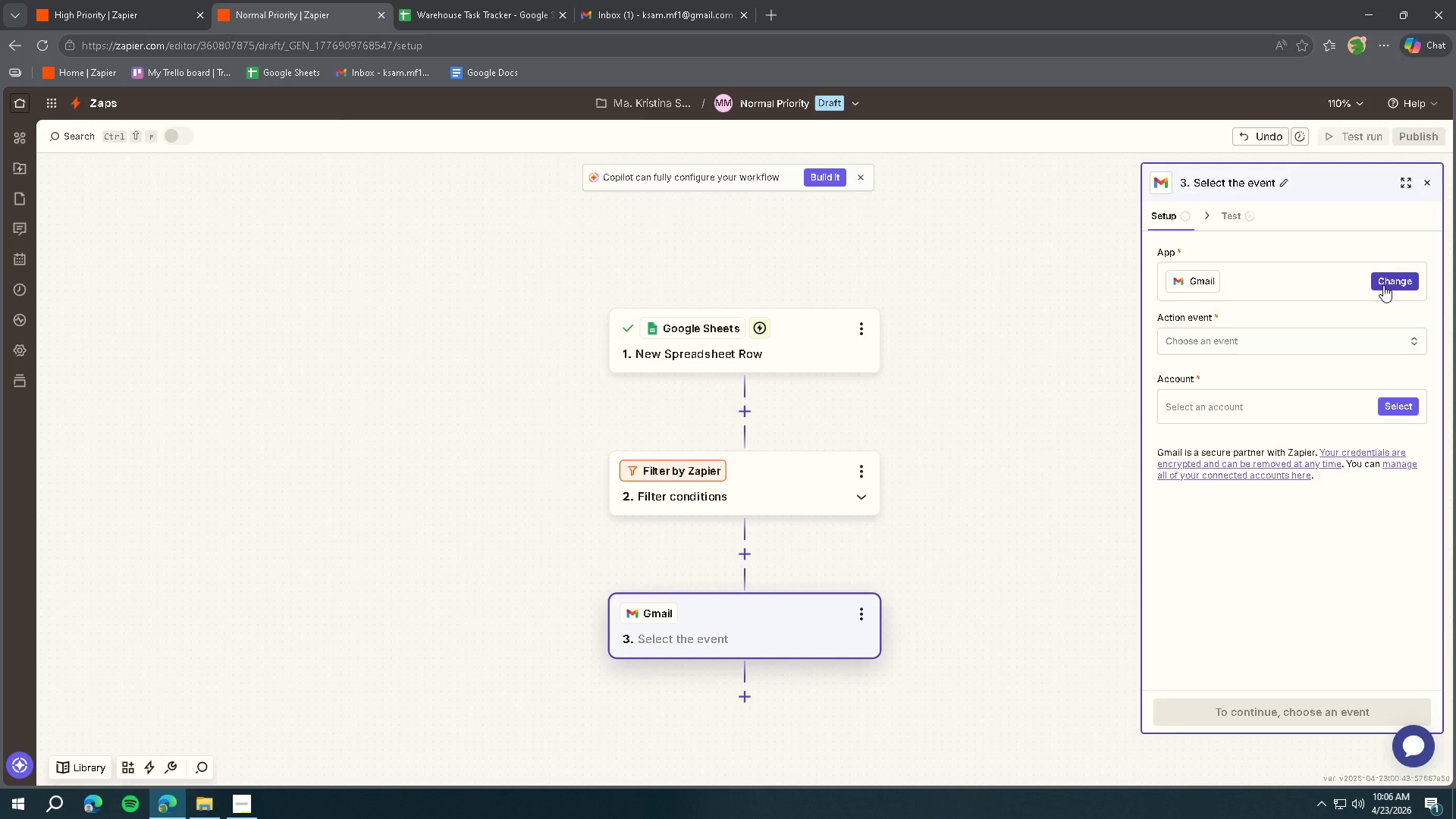 
left_click([1383, 285])
 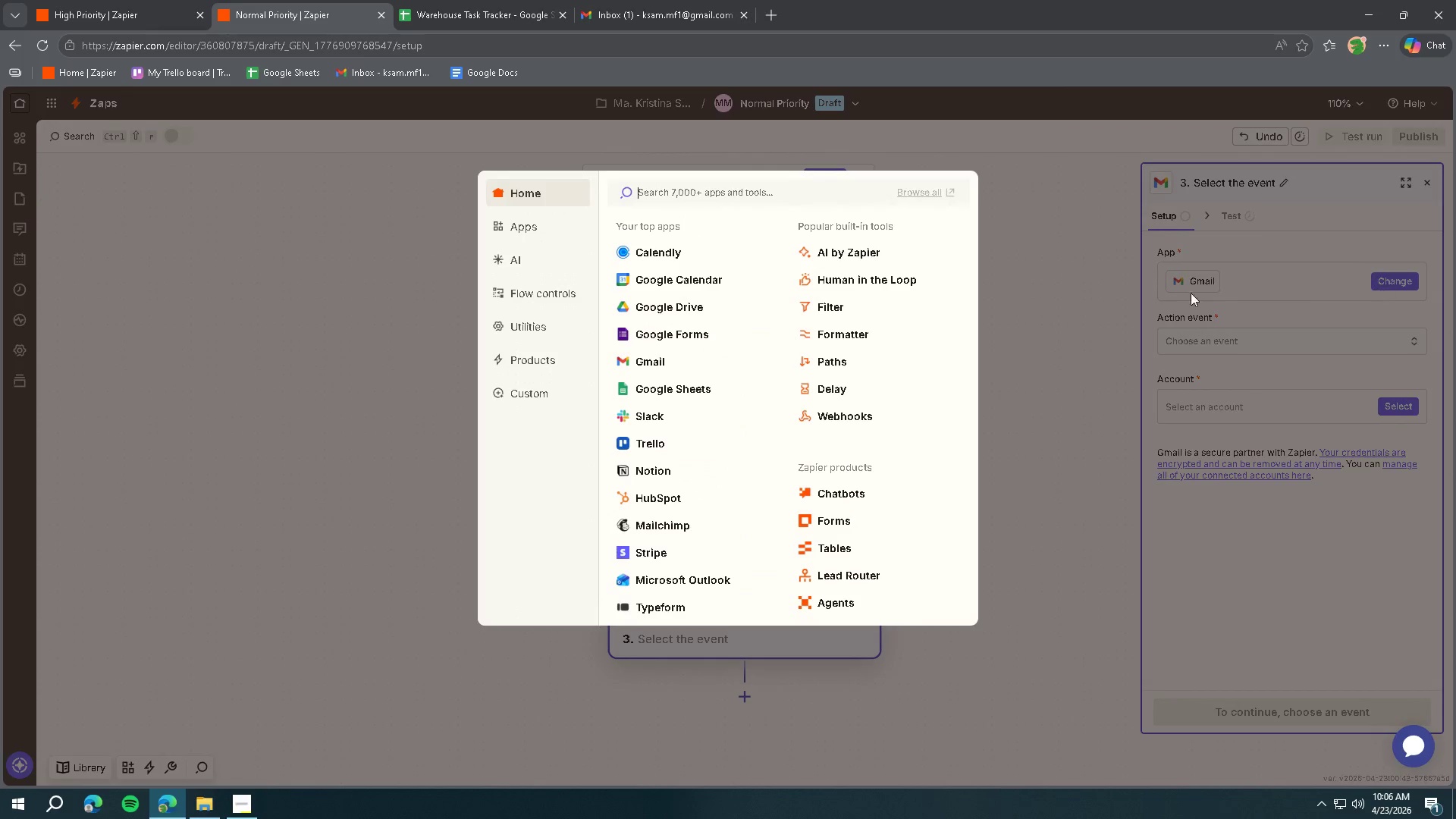 
left_click([1097, 296])
 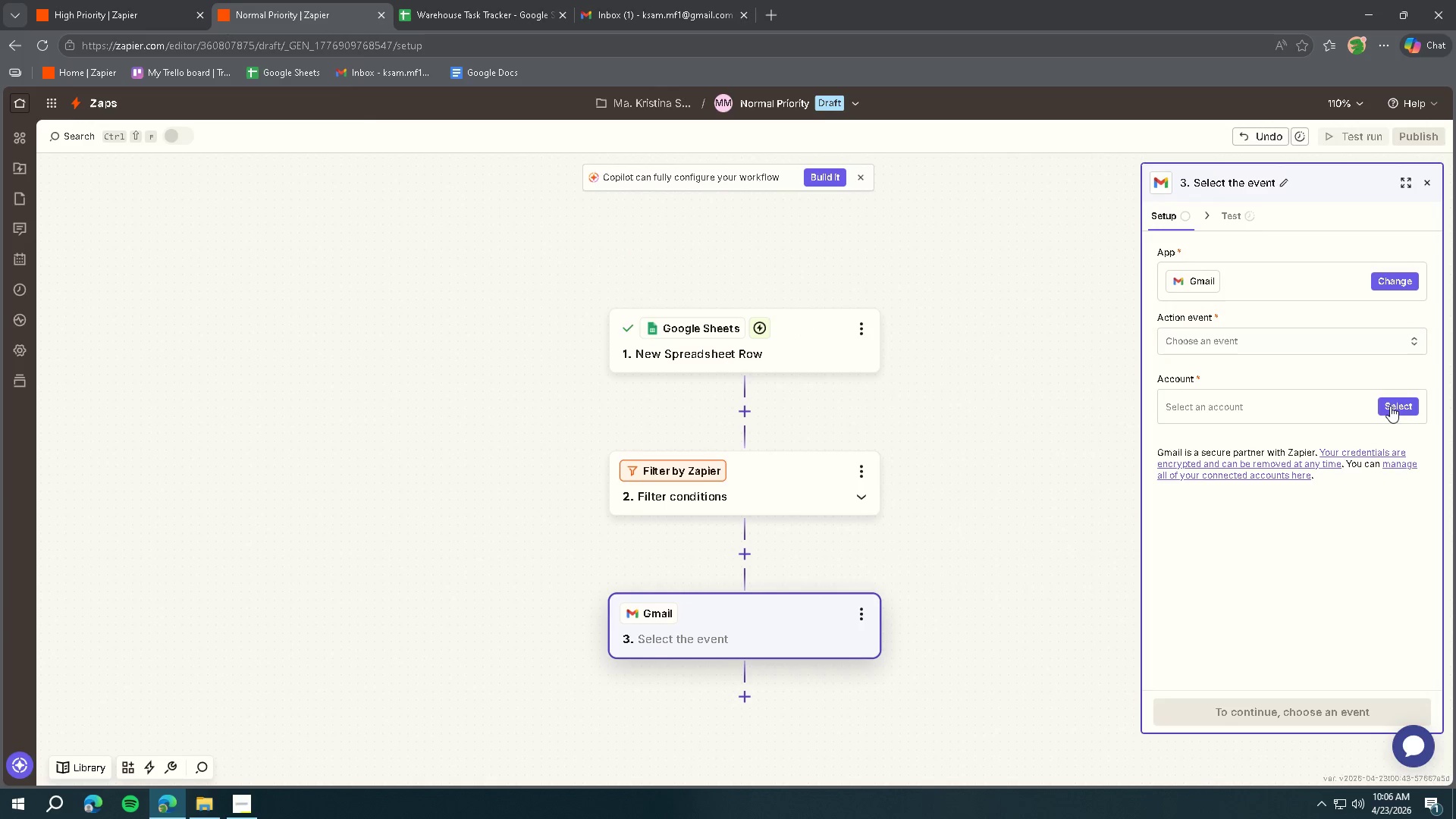 
left_click([1063, 450])
 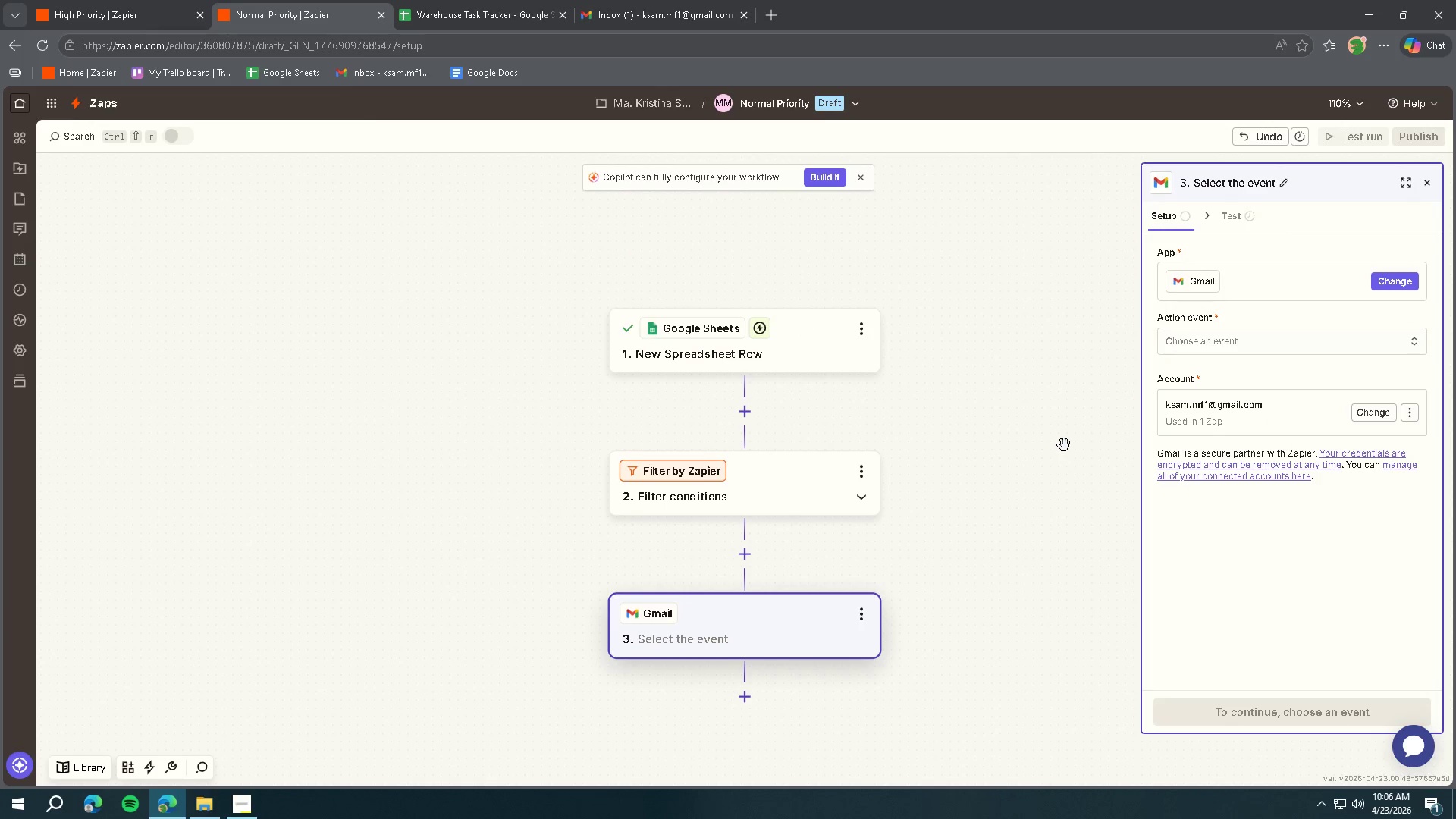 
left_click([1222, 347])
 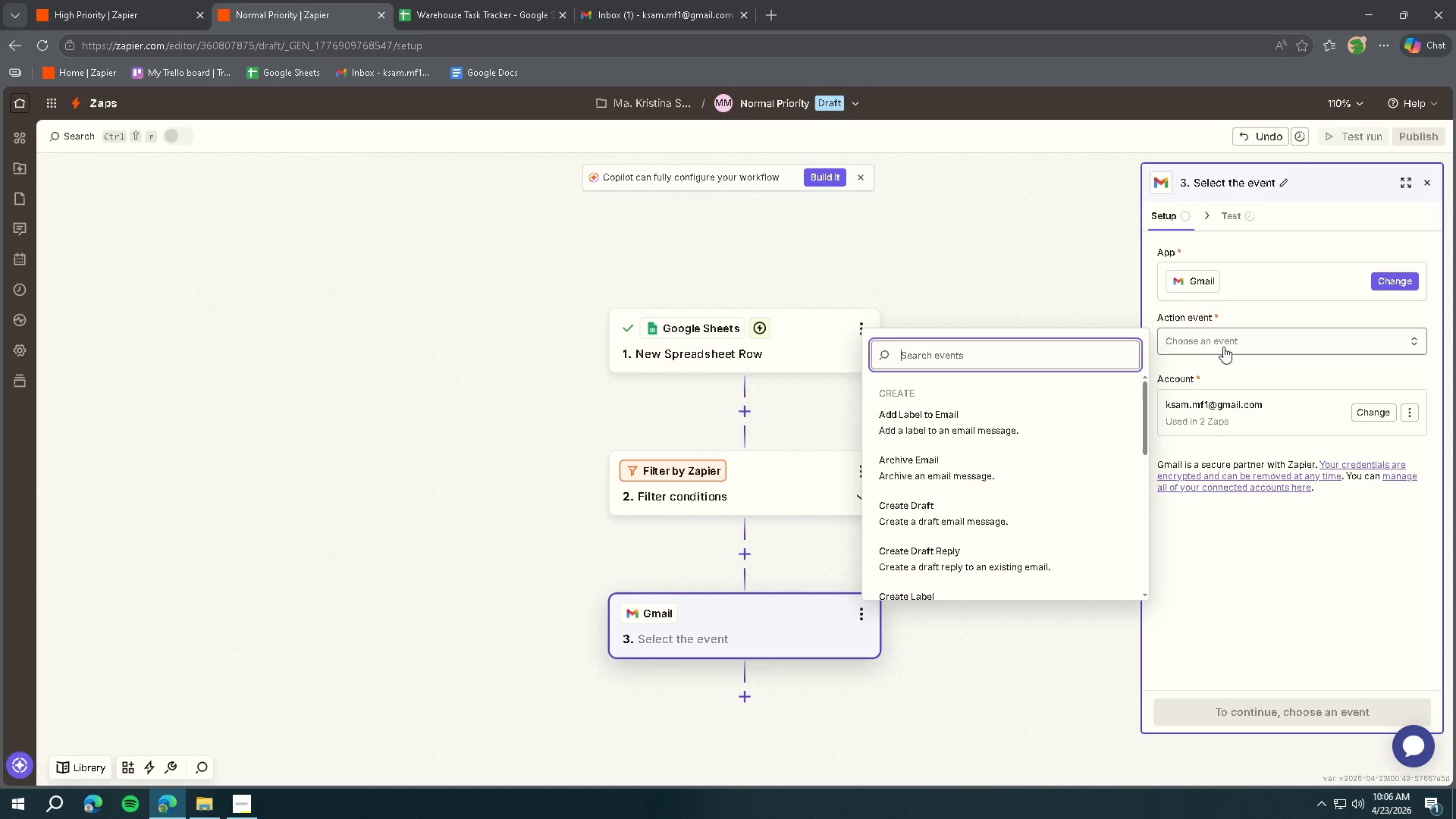 
wait(14.81)
 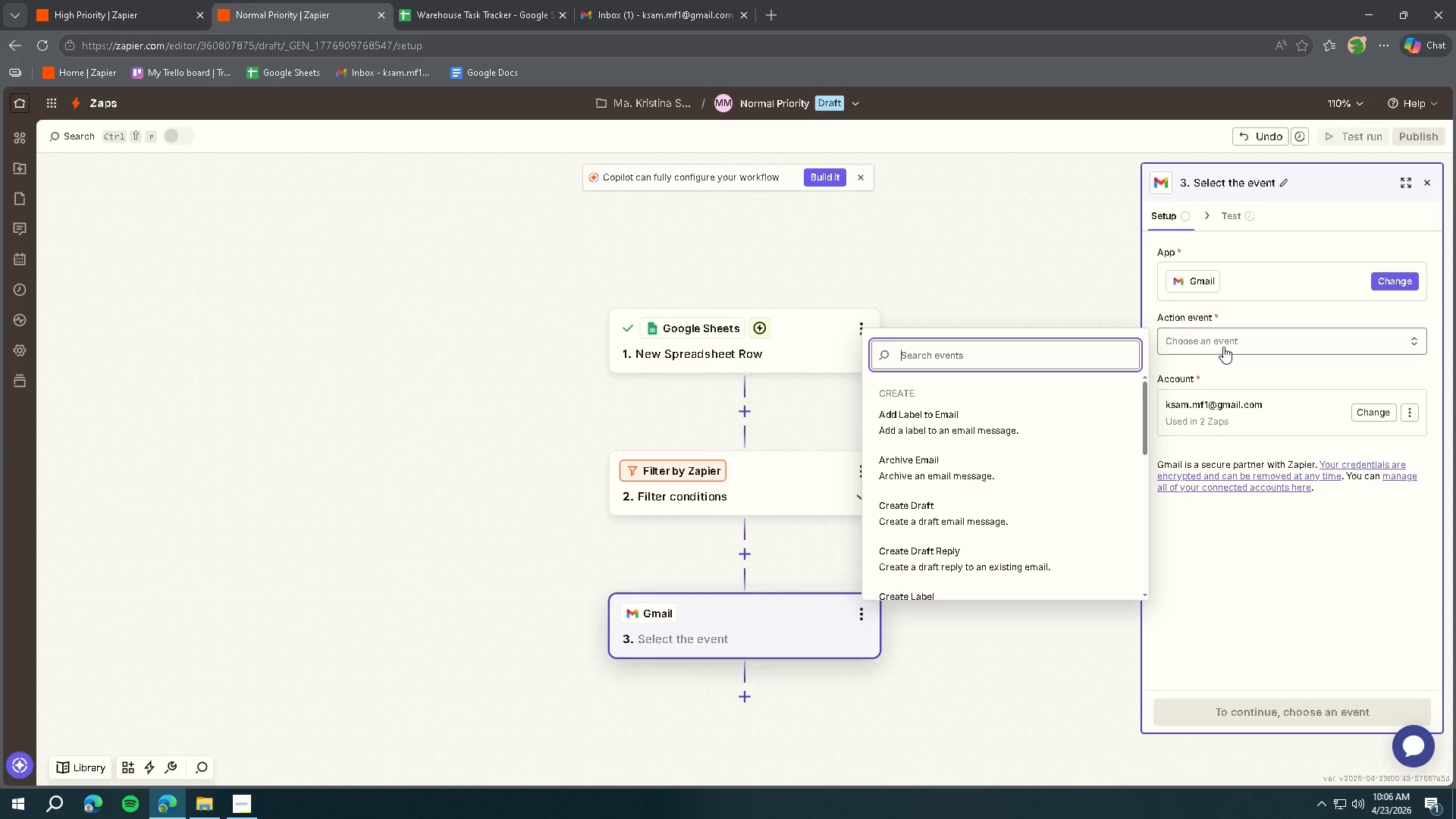 
scroll: coordinate [1060, 453], scroll_direction: down, amount: 5.0
 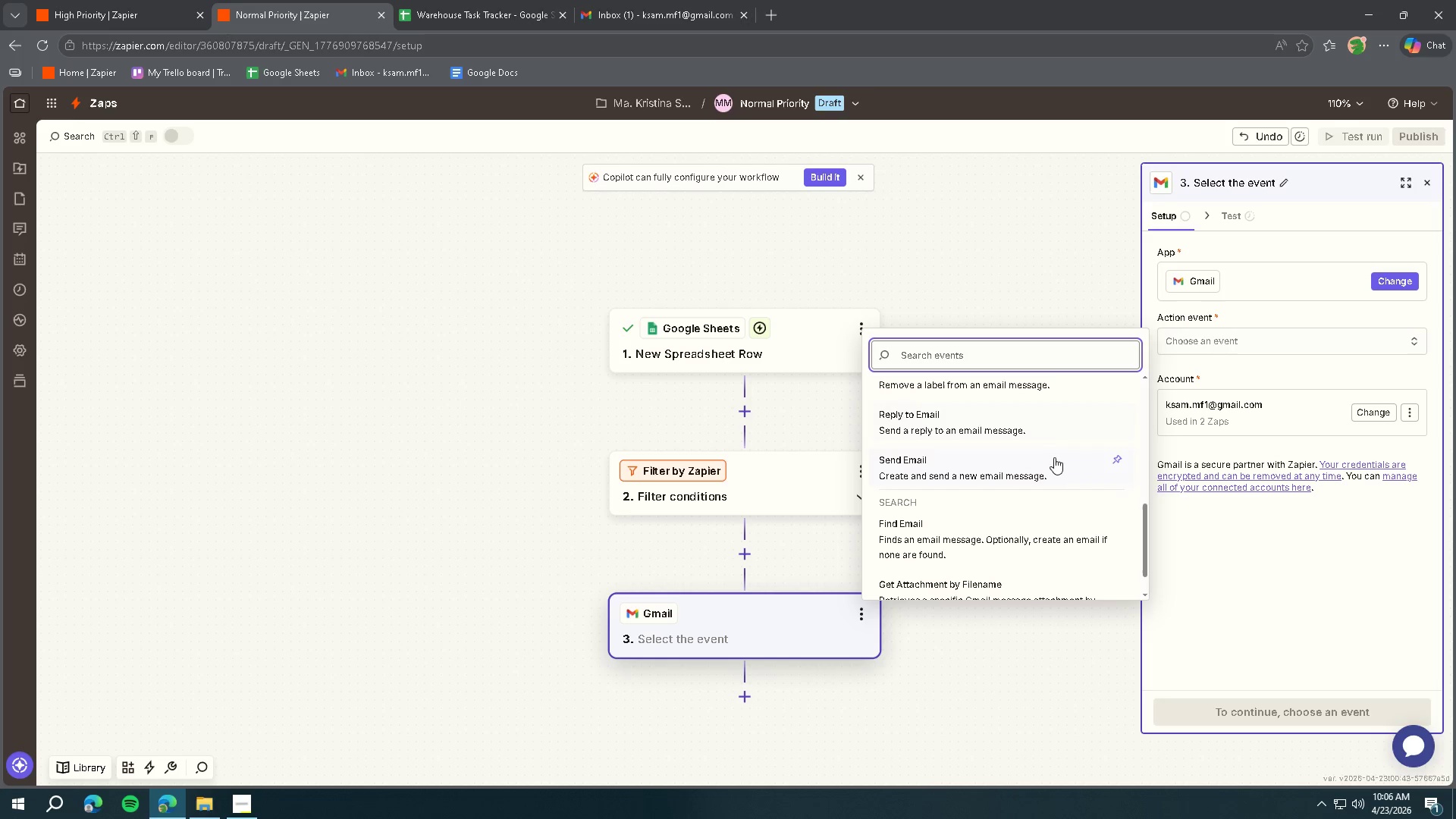 
left_click([1040, 463])
 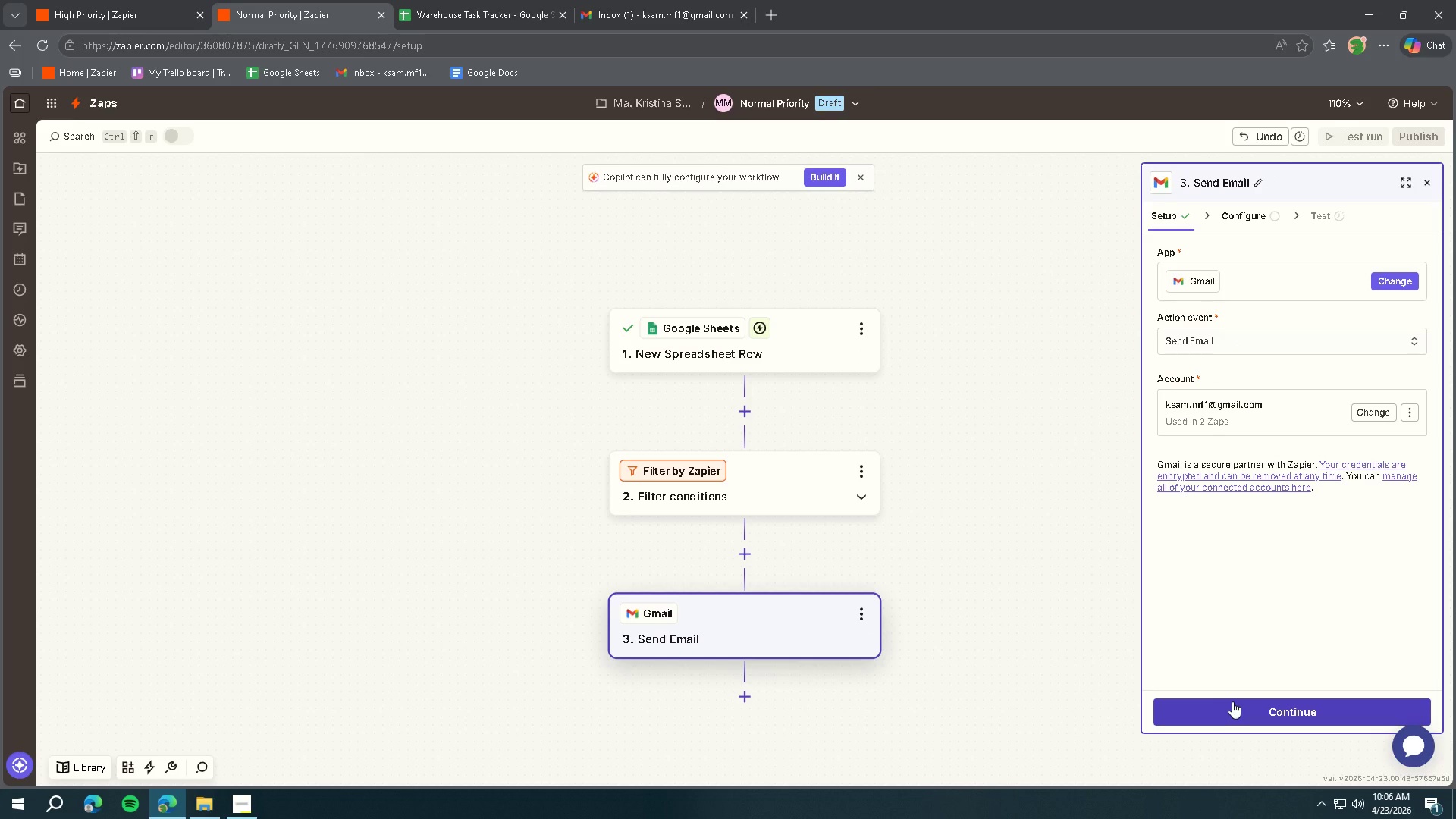 
left_click([1233, 701])
 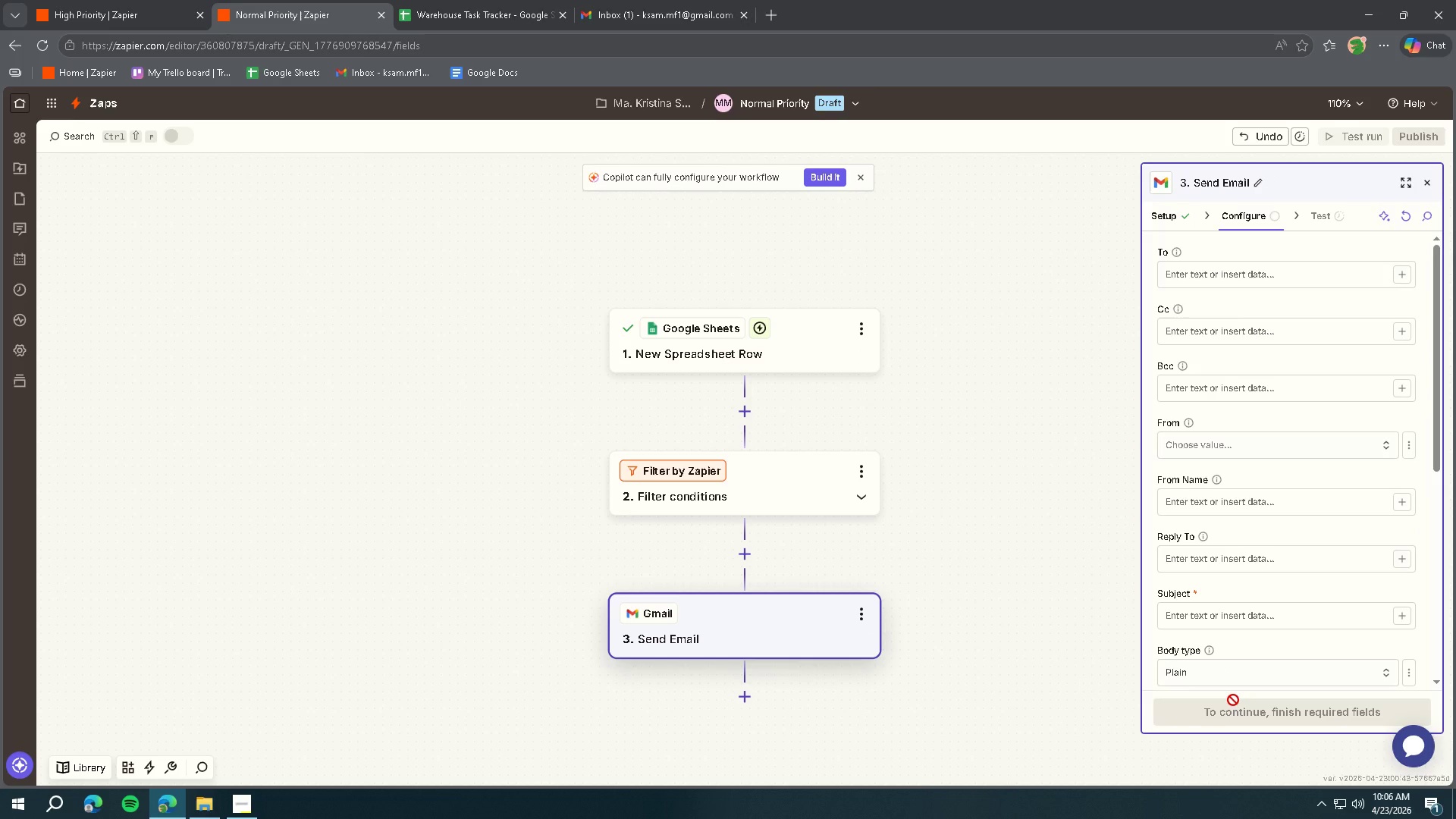 
wait(8.23)
 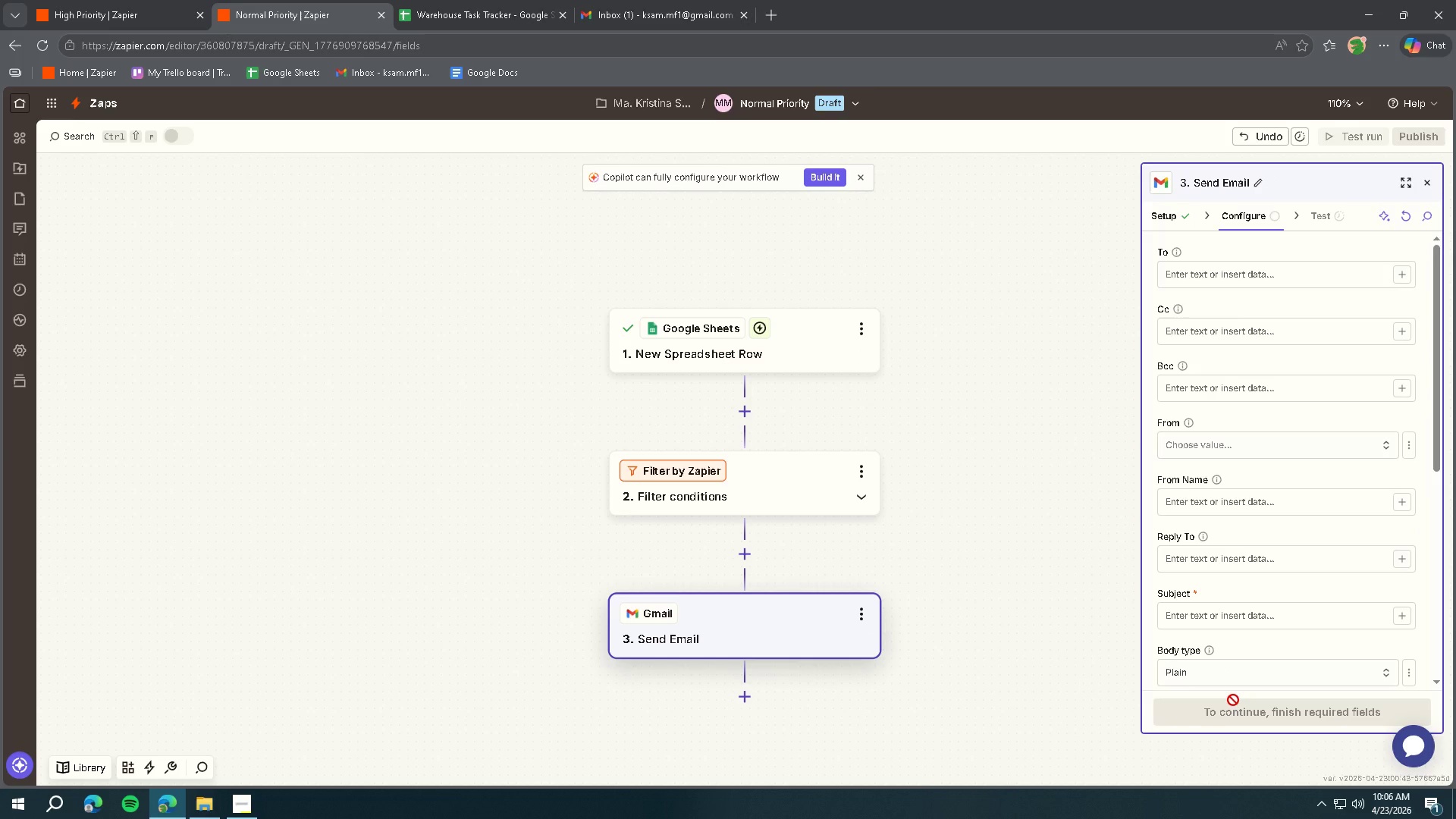 
left_click([1401, 271])
 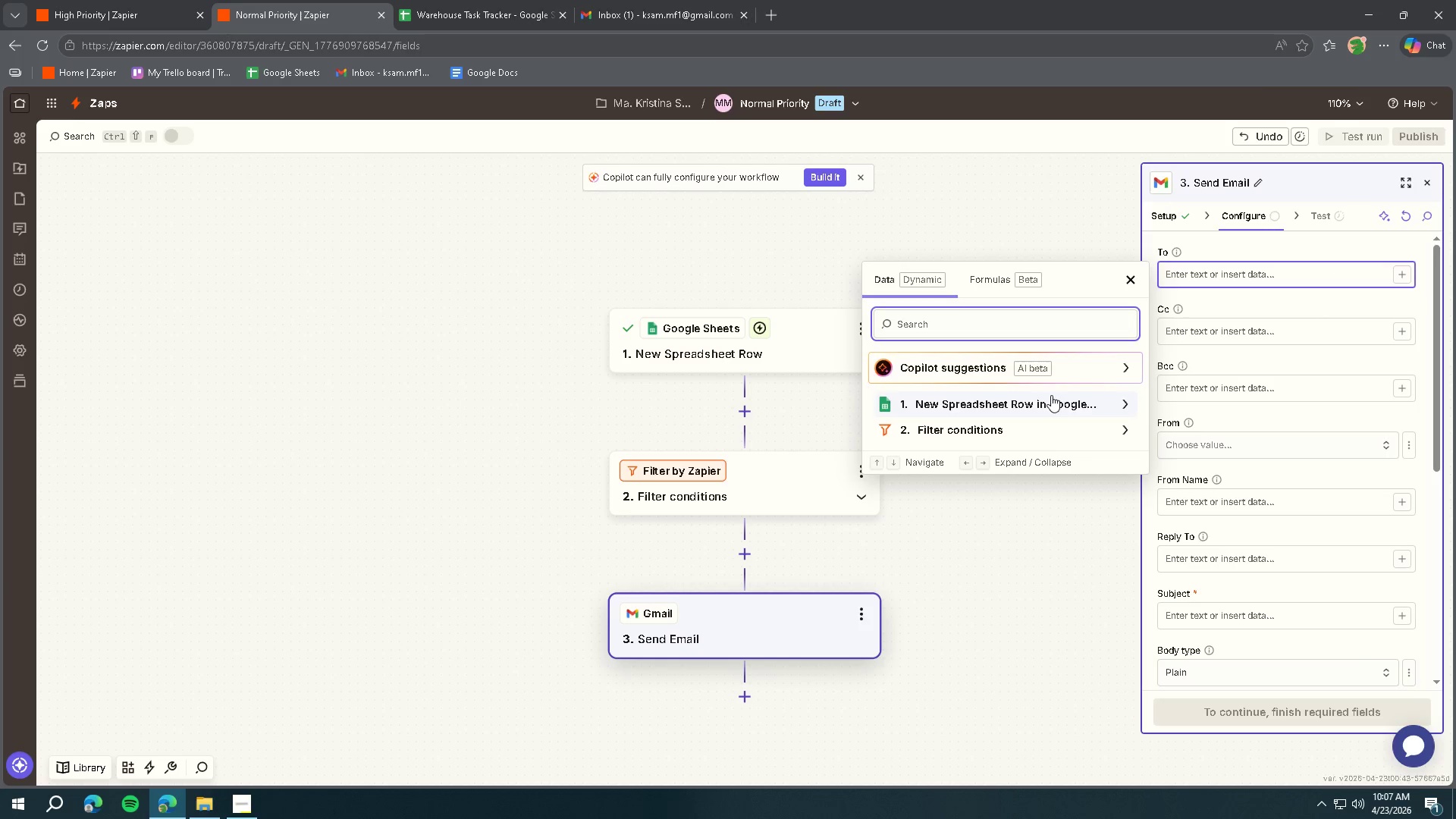 
left_click([1031, 410])
 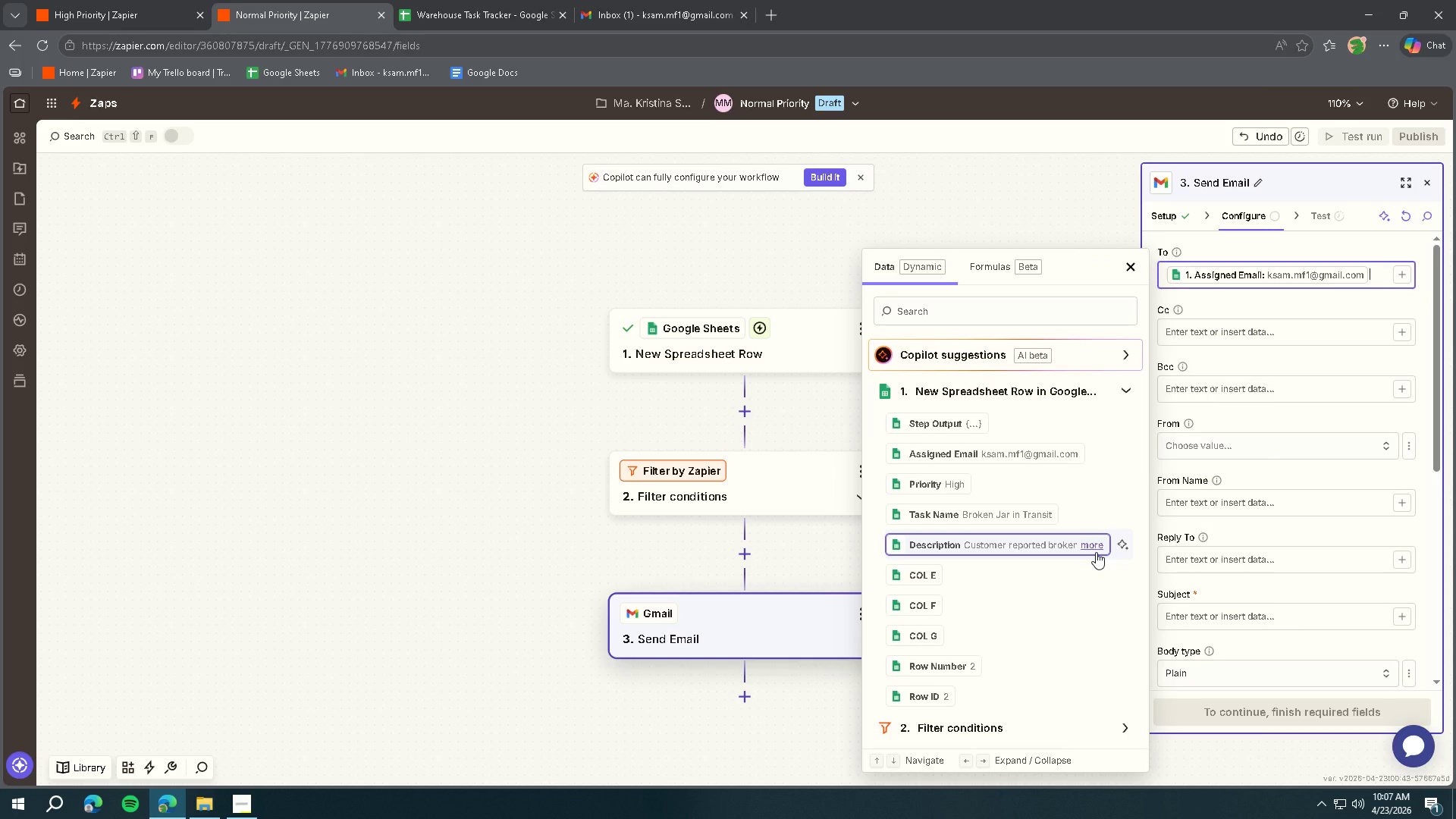 
wait(6.95)
 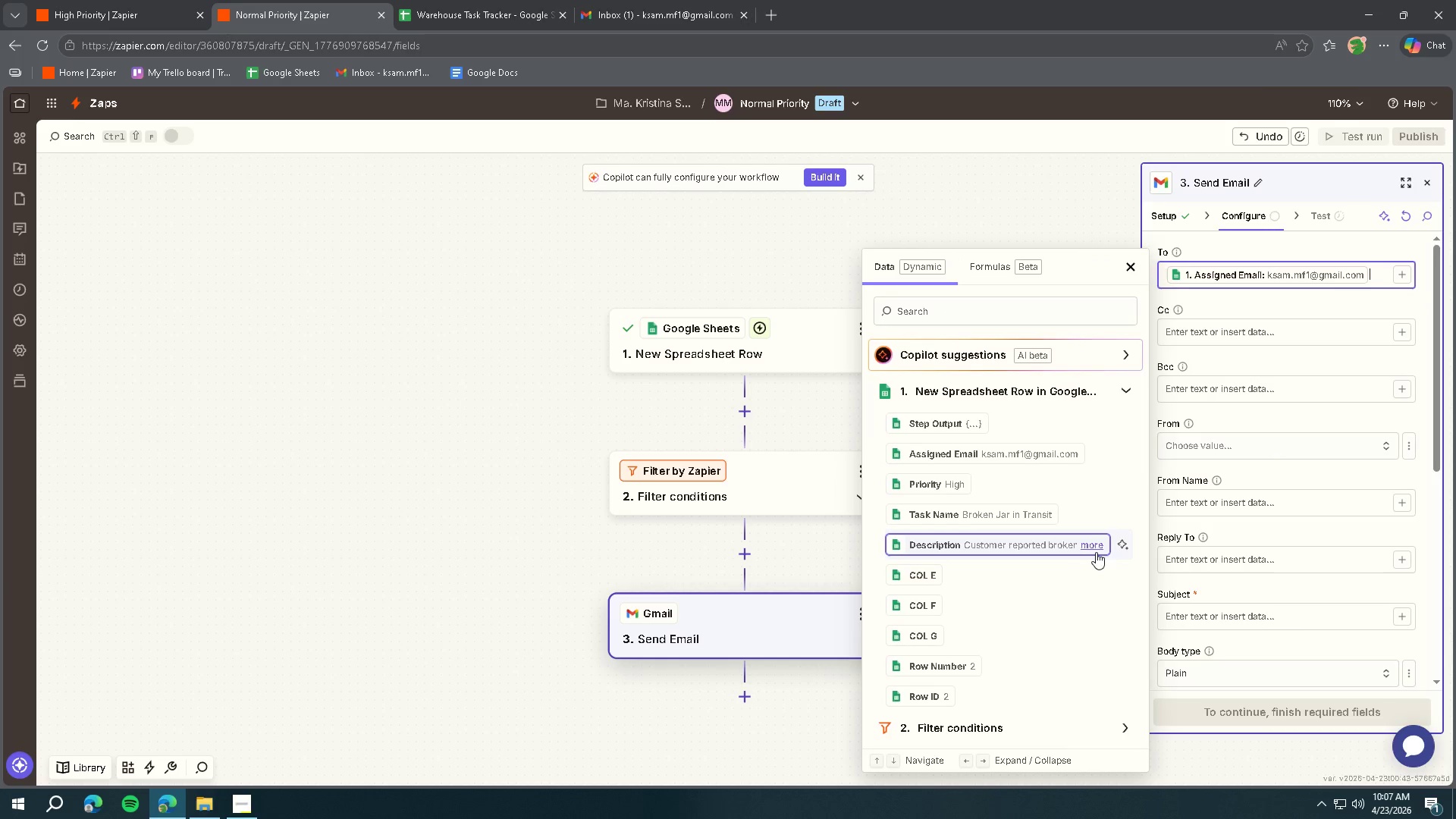 
left_click([1211, 623])
 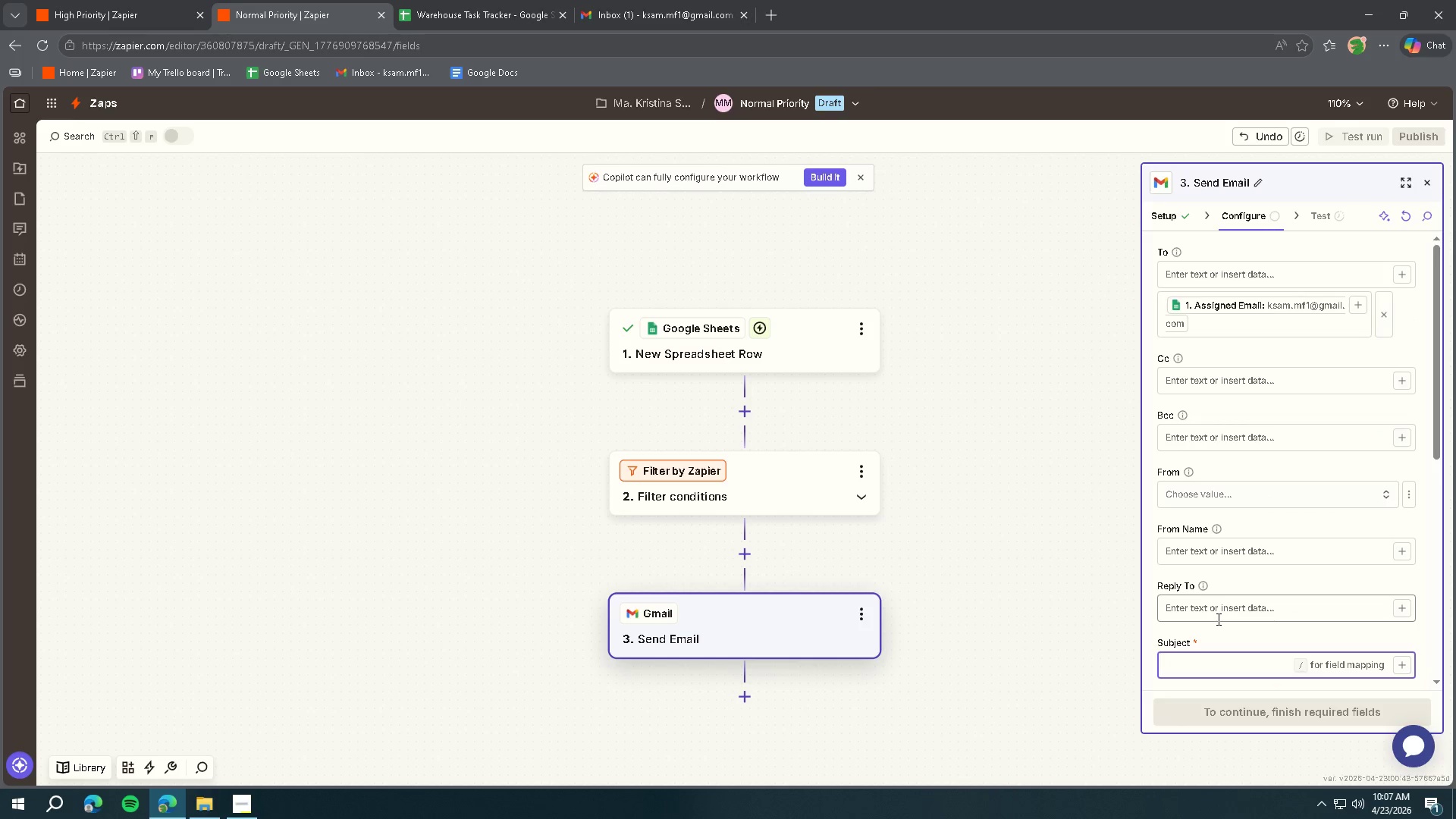 
type(New Task Assigned:)
 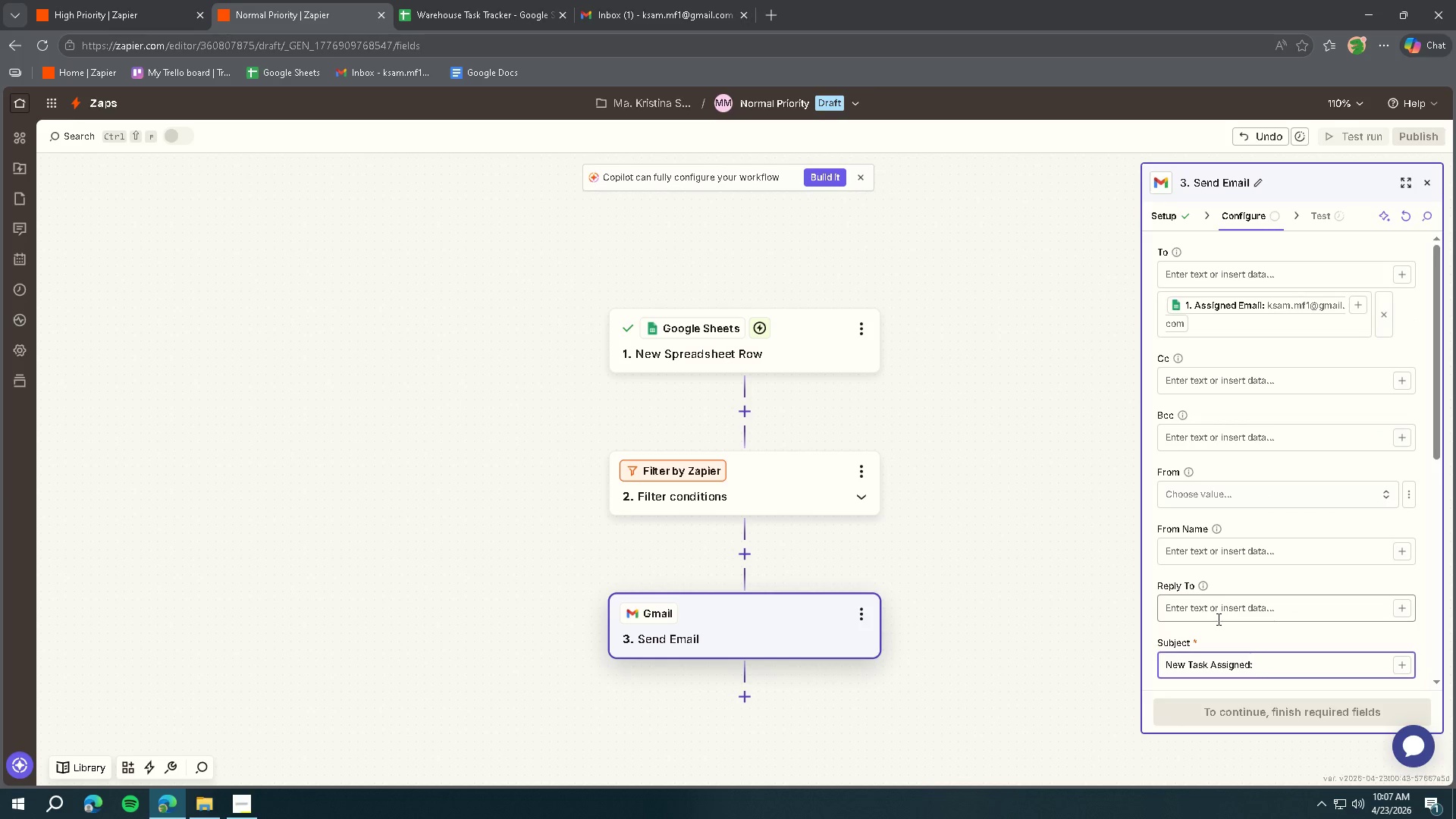 
key(Space)
 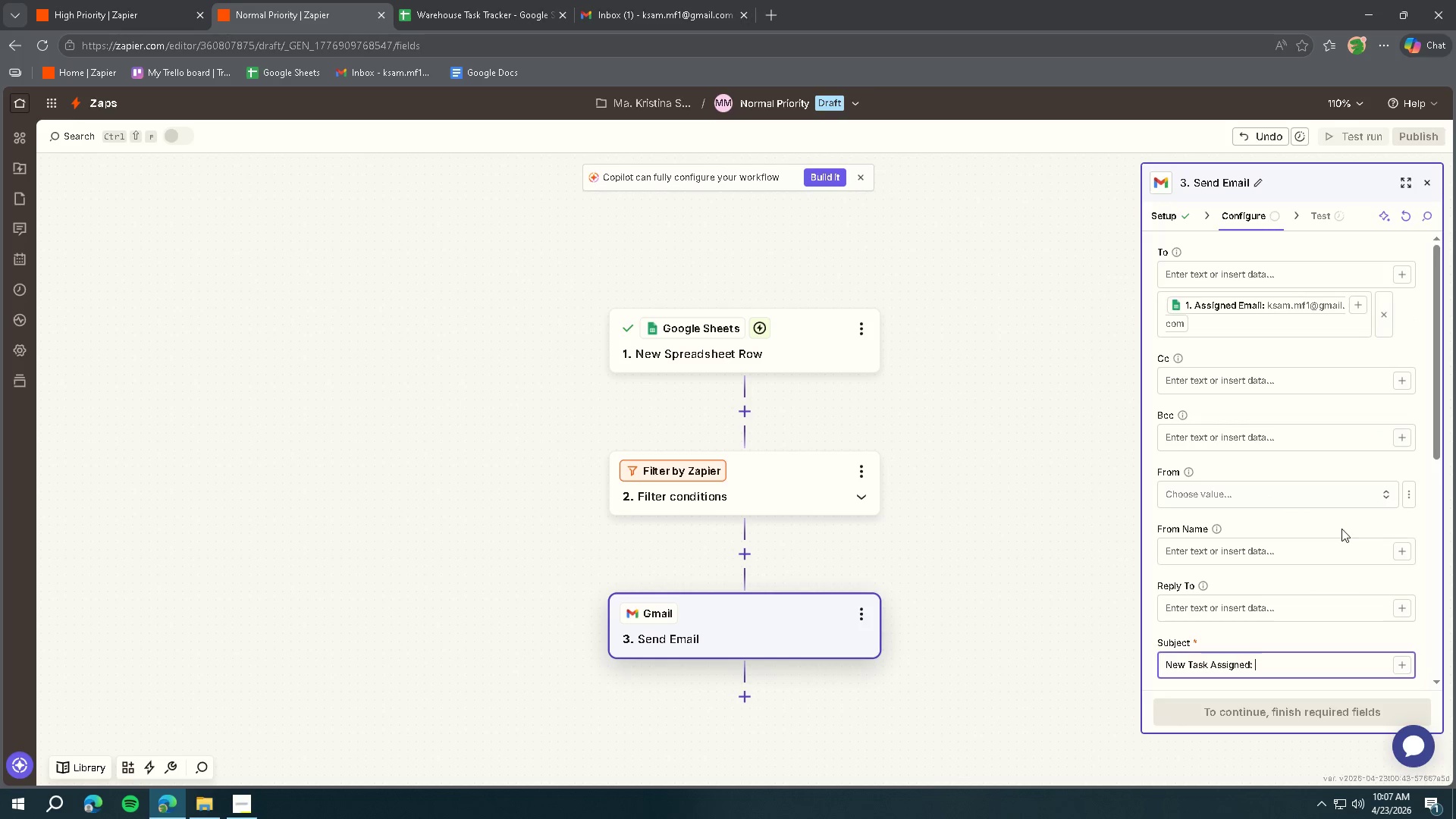 
scroll: coordinate [1339, 529], scroll_direction: down, amount: 2.0
 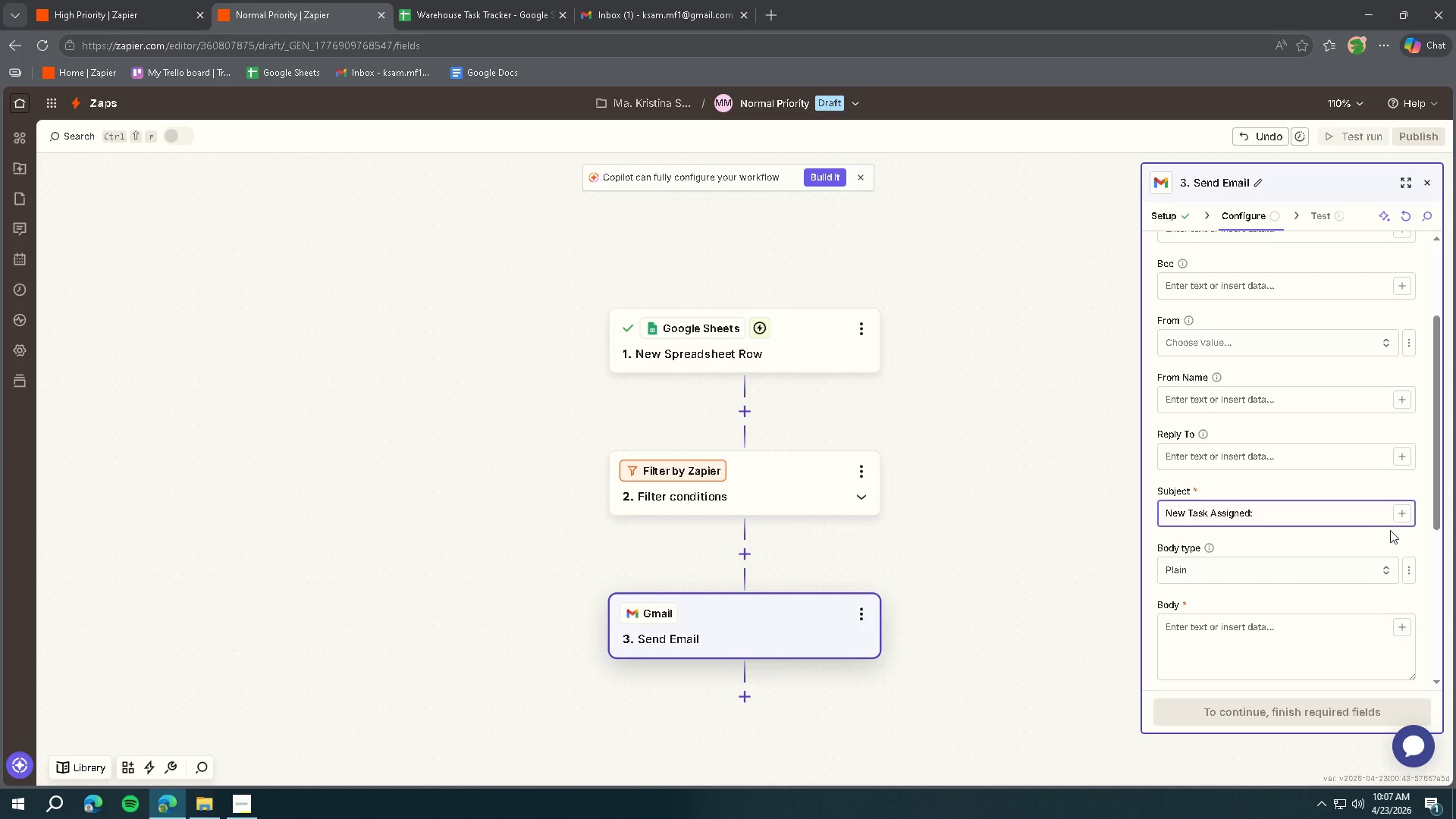 
left_click([1401, 514])
 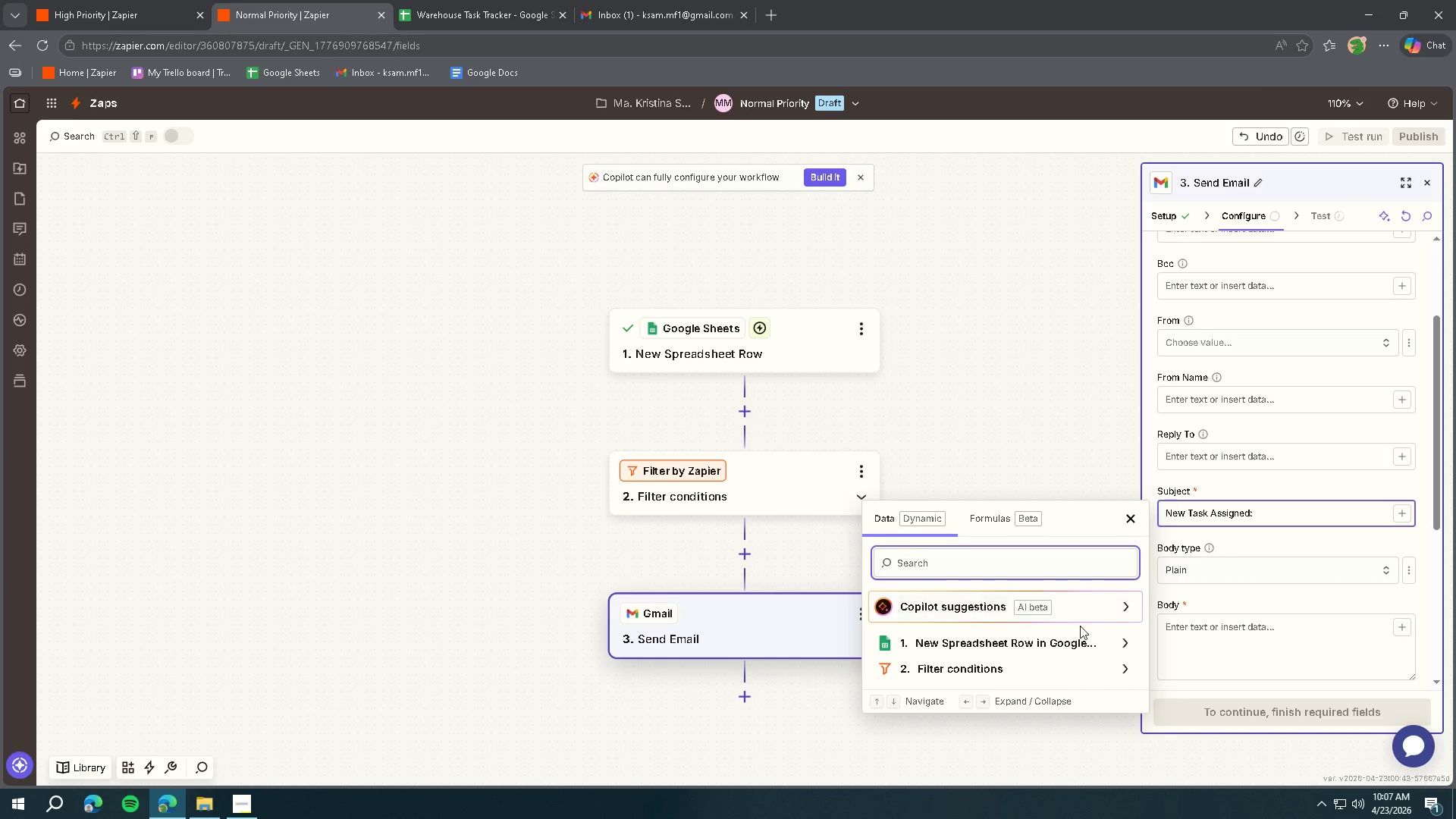 
left_click([1055, 640])
 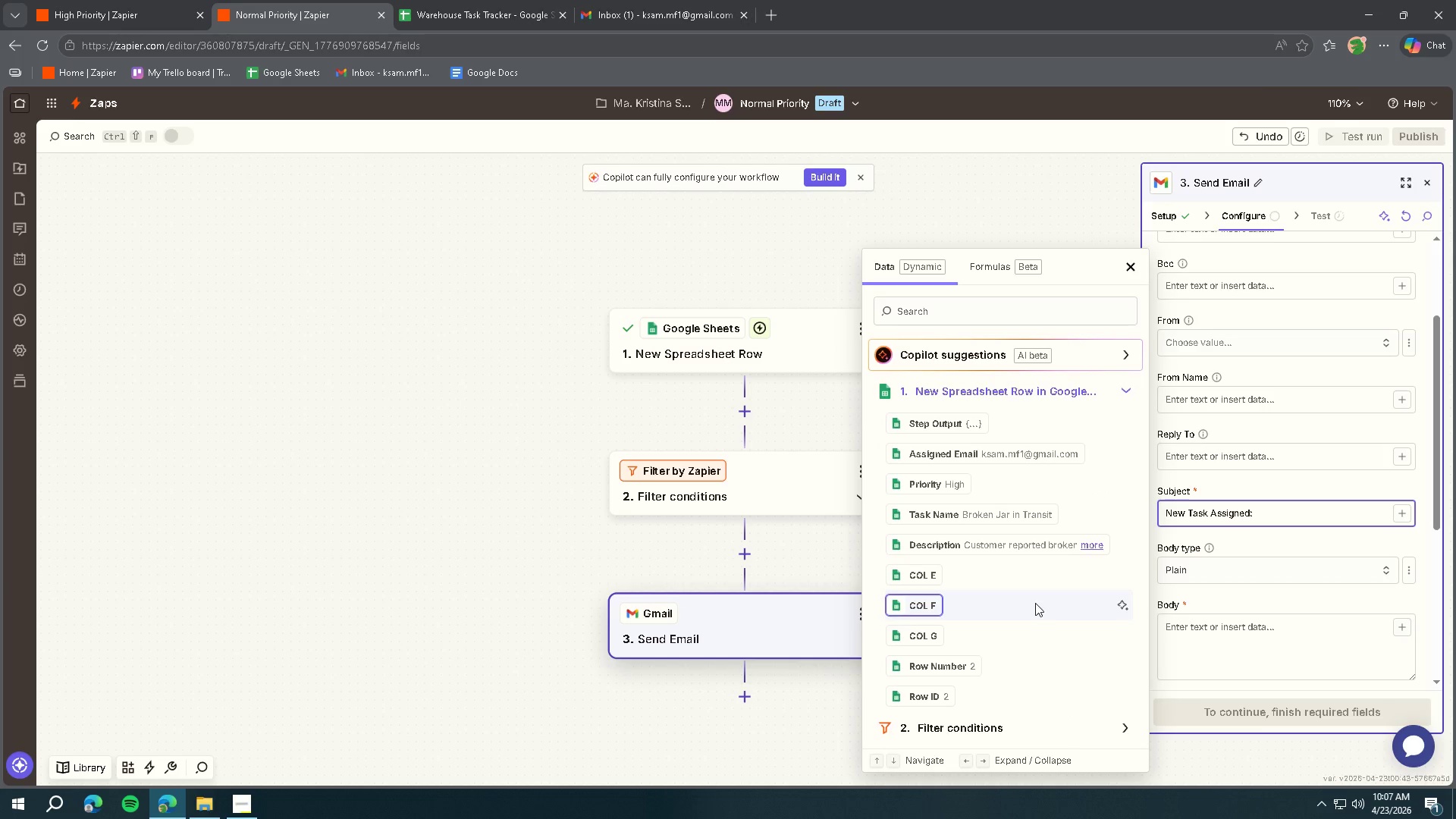 
left_click([993, 514])
 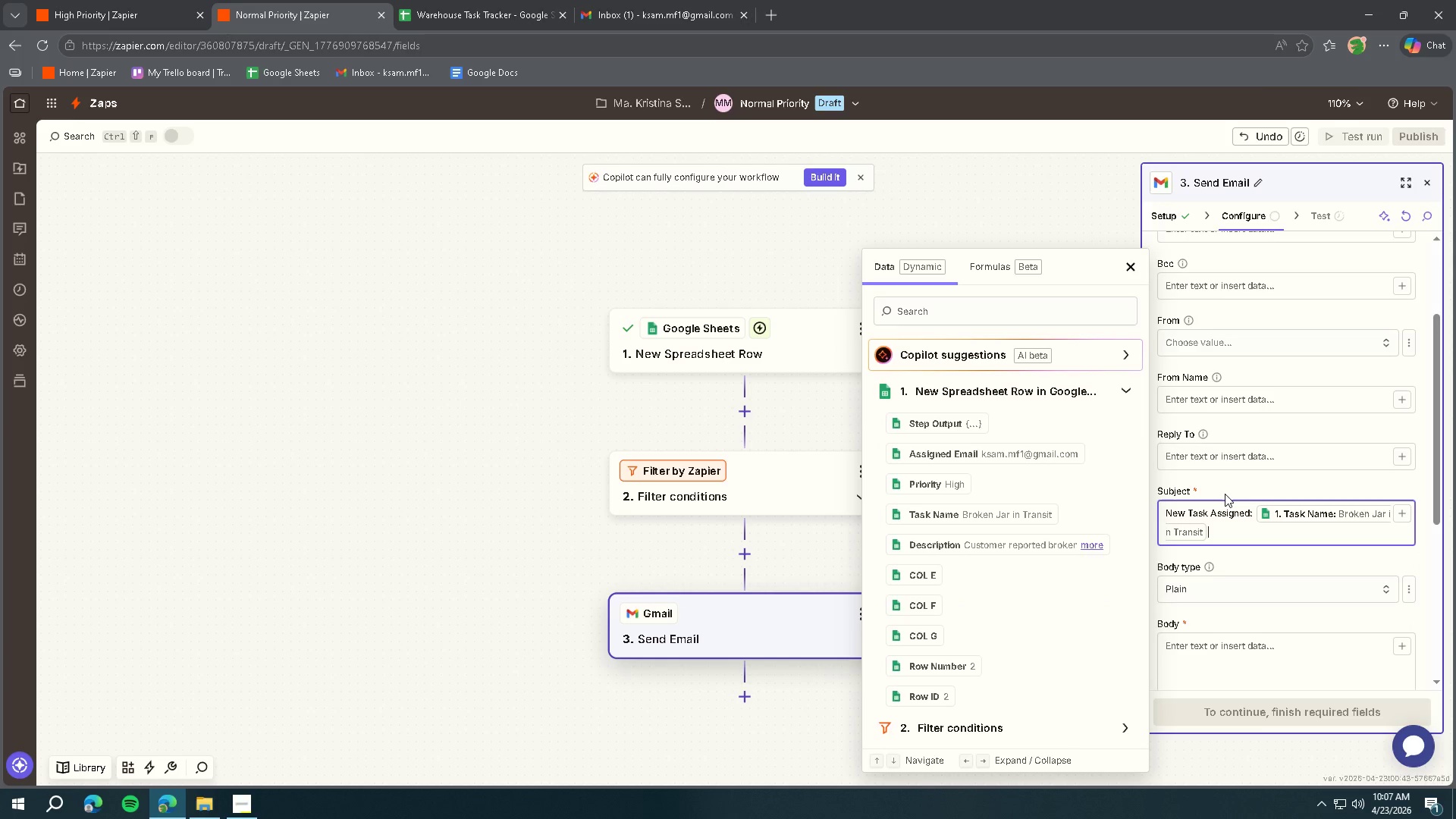 
scroll: coordinate [1225, 494], scroll_direction: down, amount: 1.0
 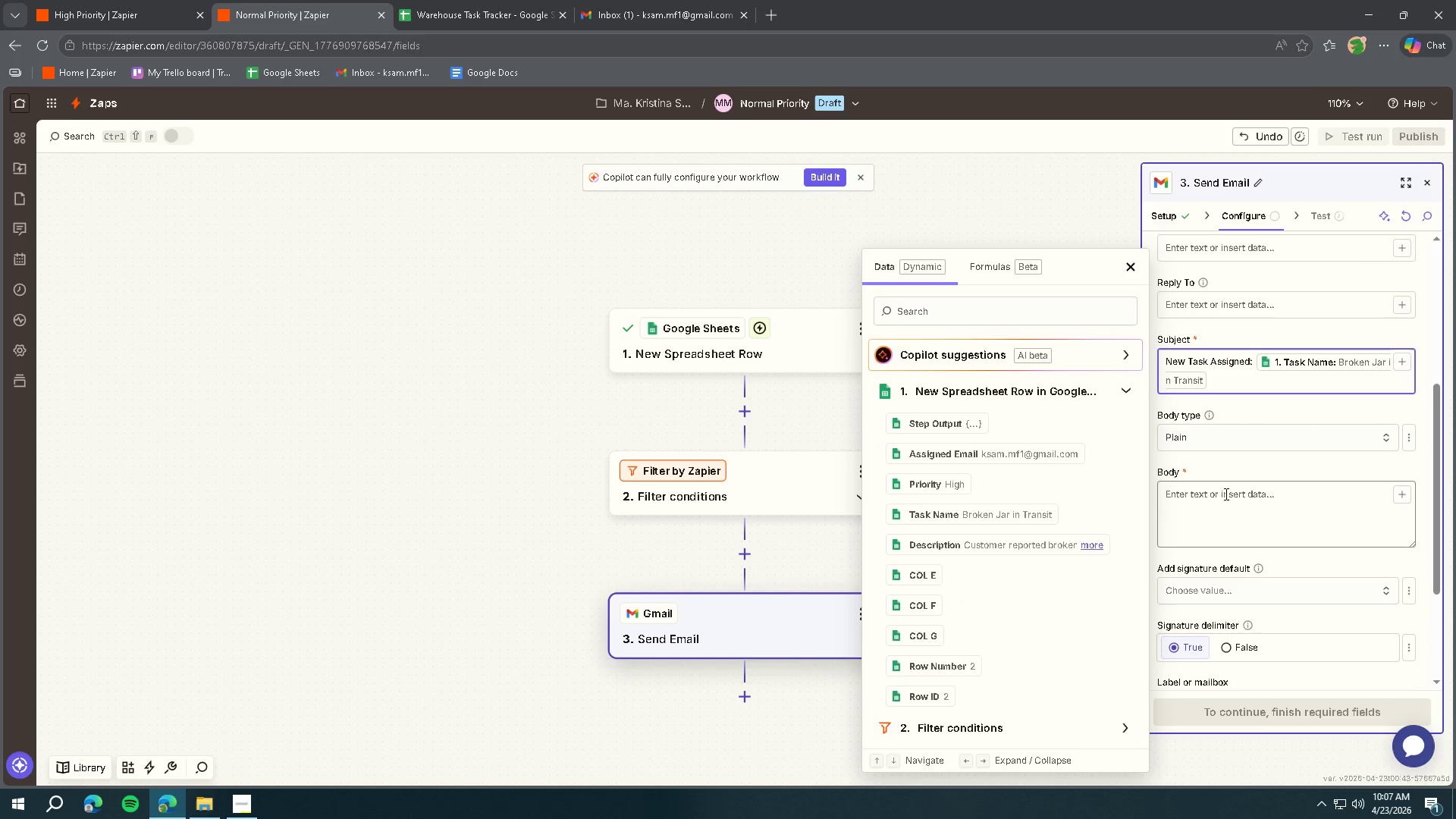 
left_click([1221, 494])
 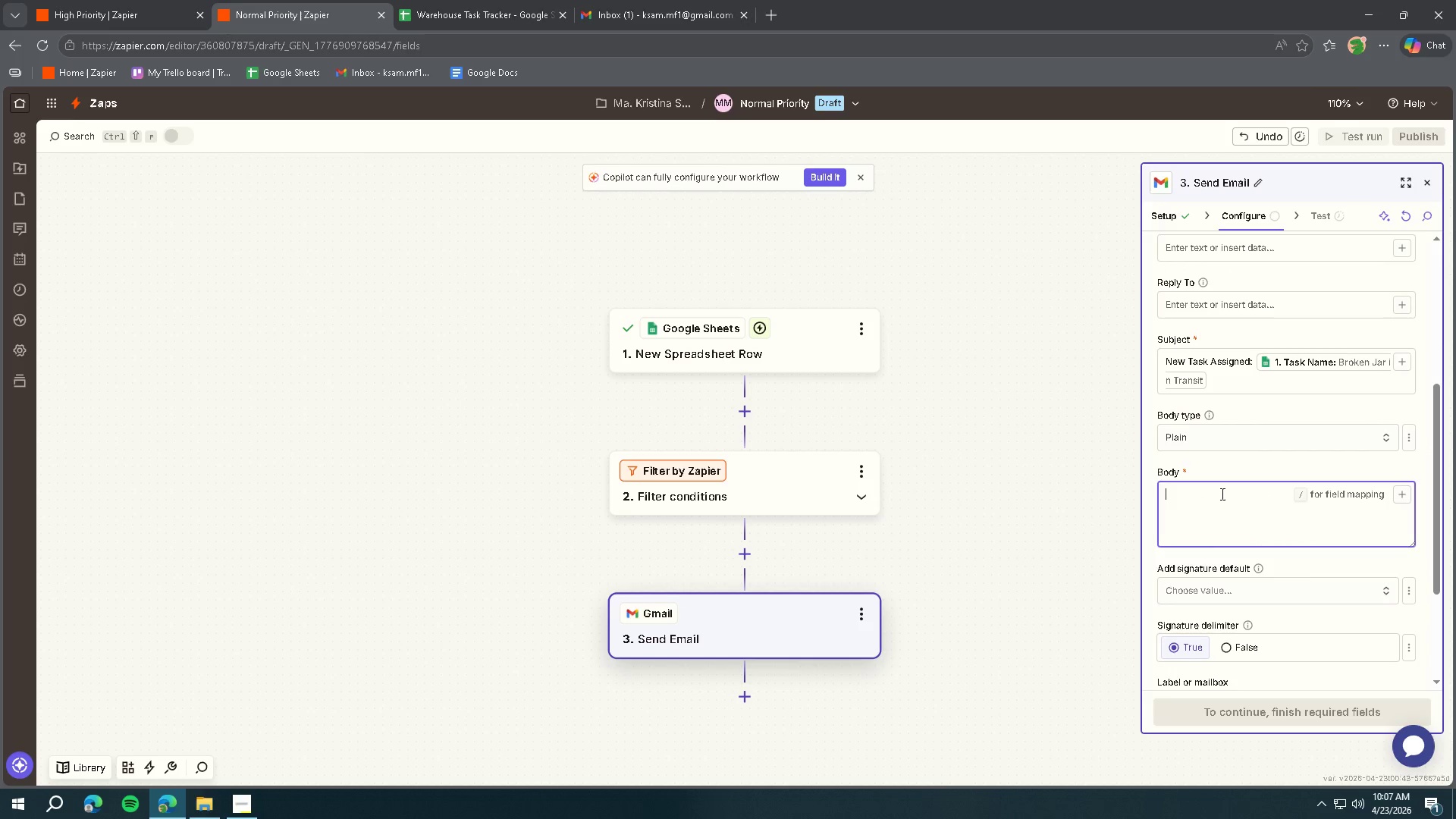 
type(Hi,)
 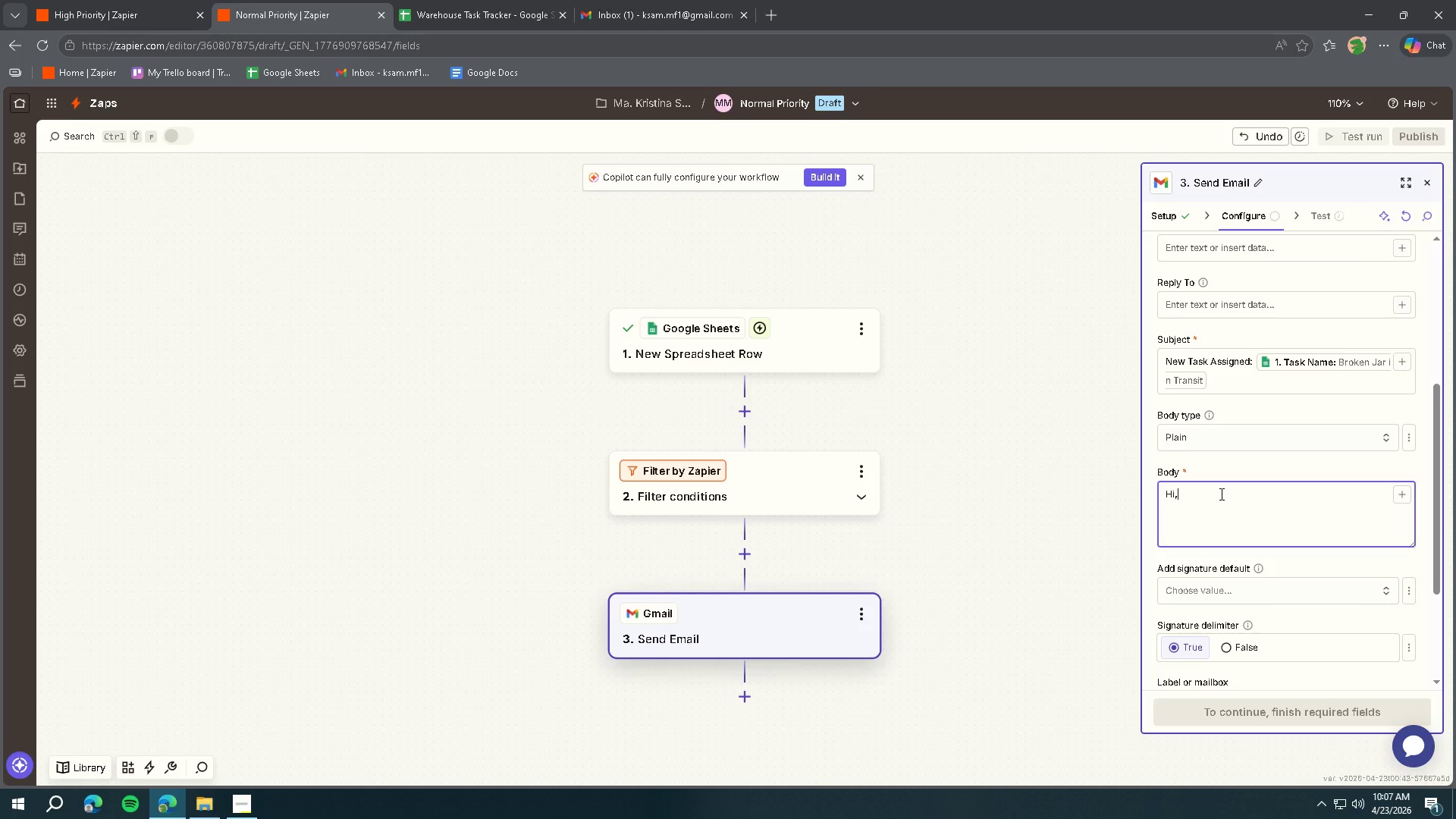 
key(Shift+Enter)
 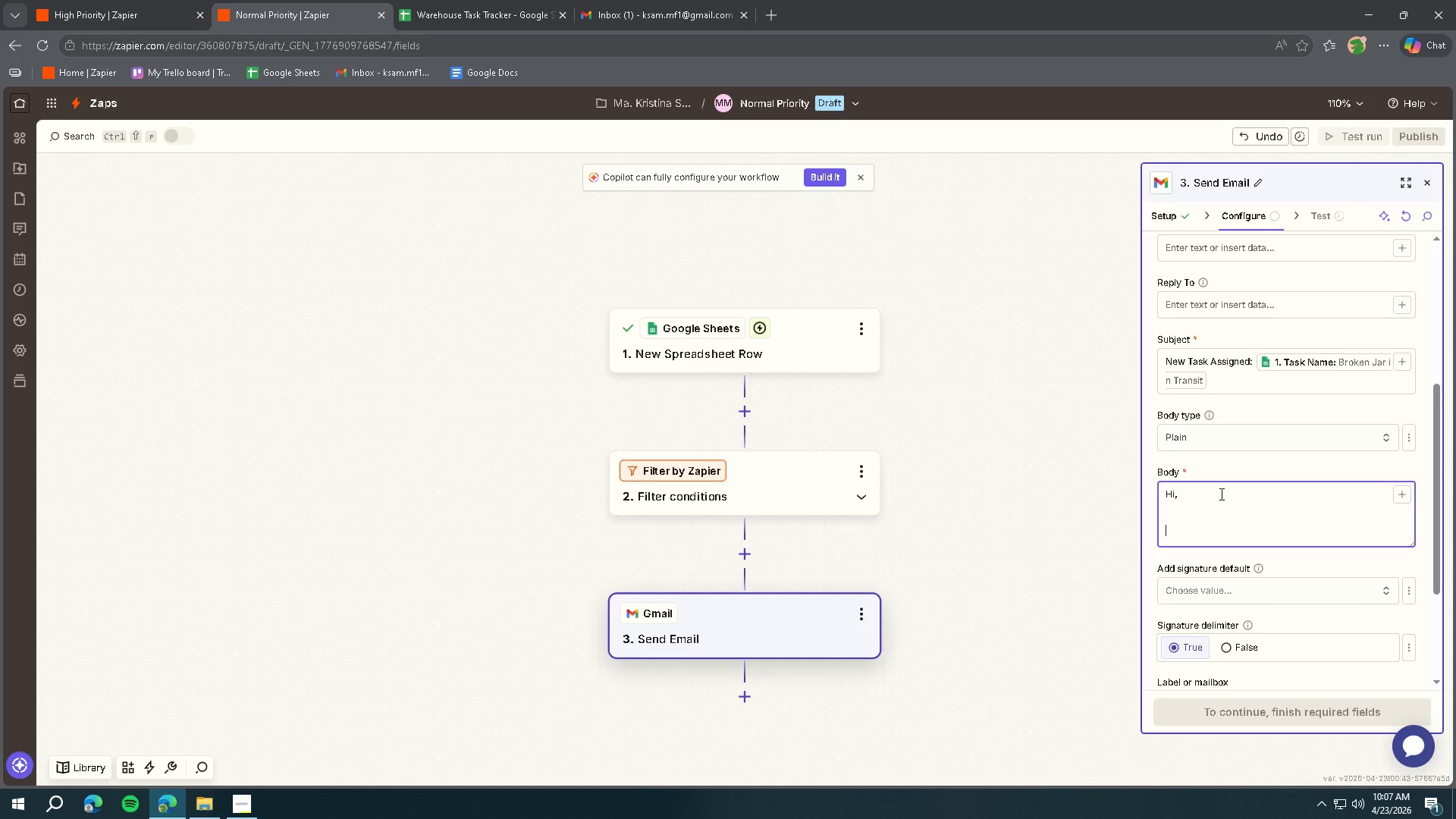 
key(Shift+Enter)
 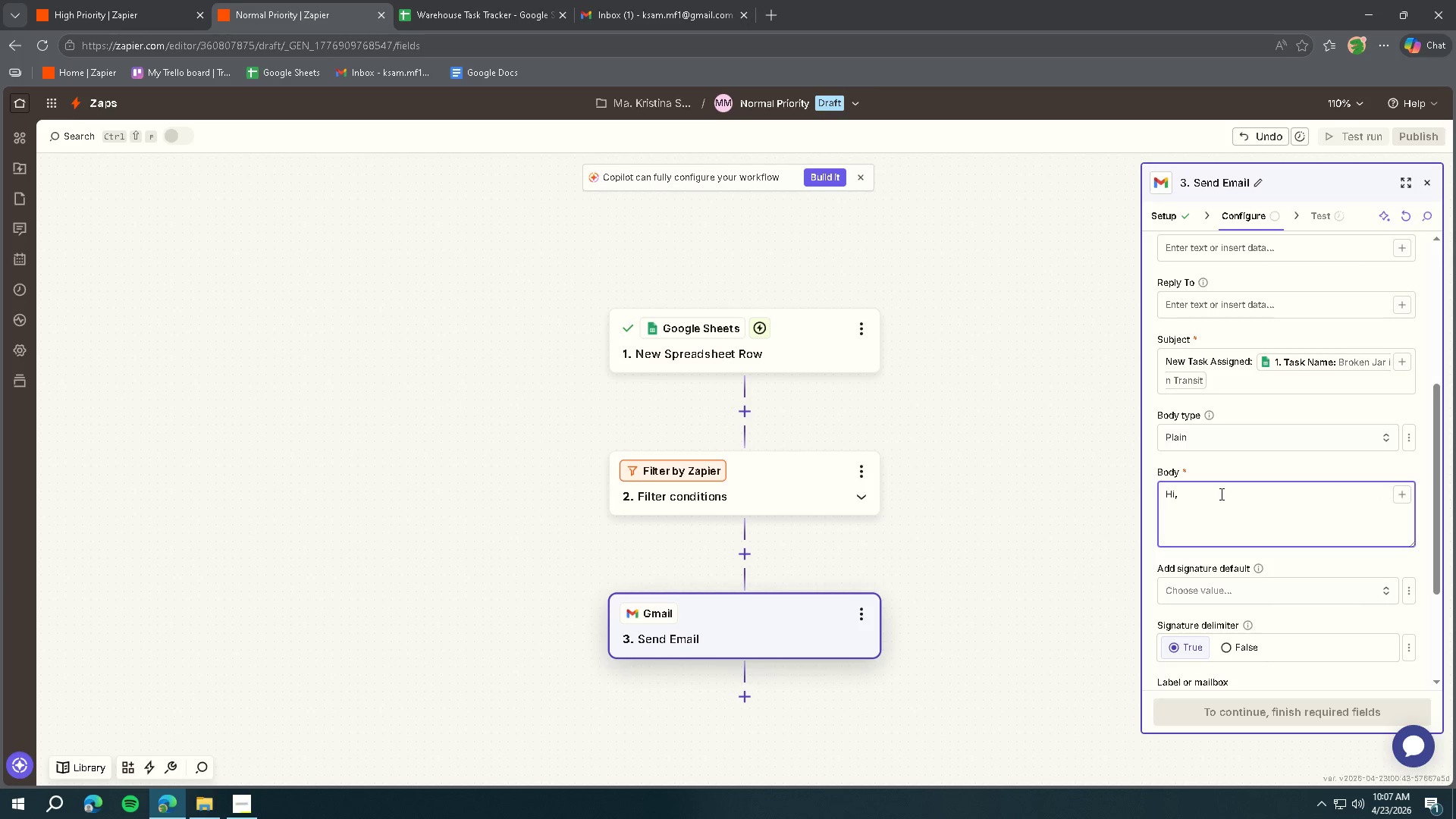 
type(You have a new task:)
 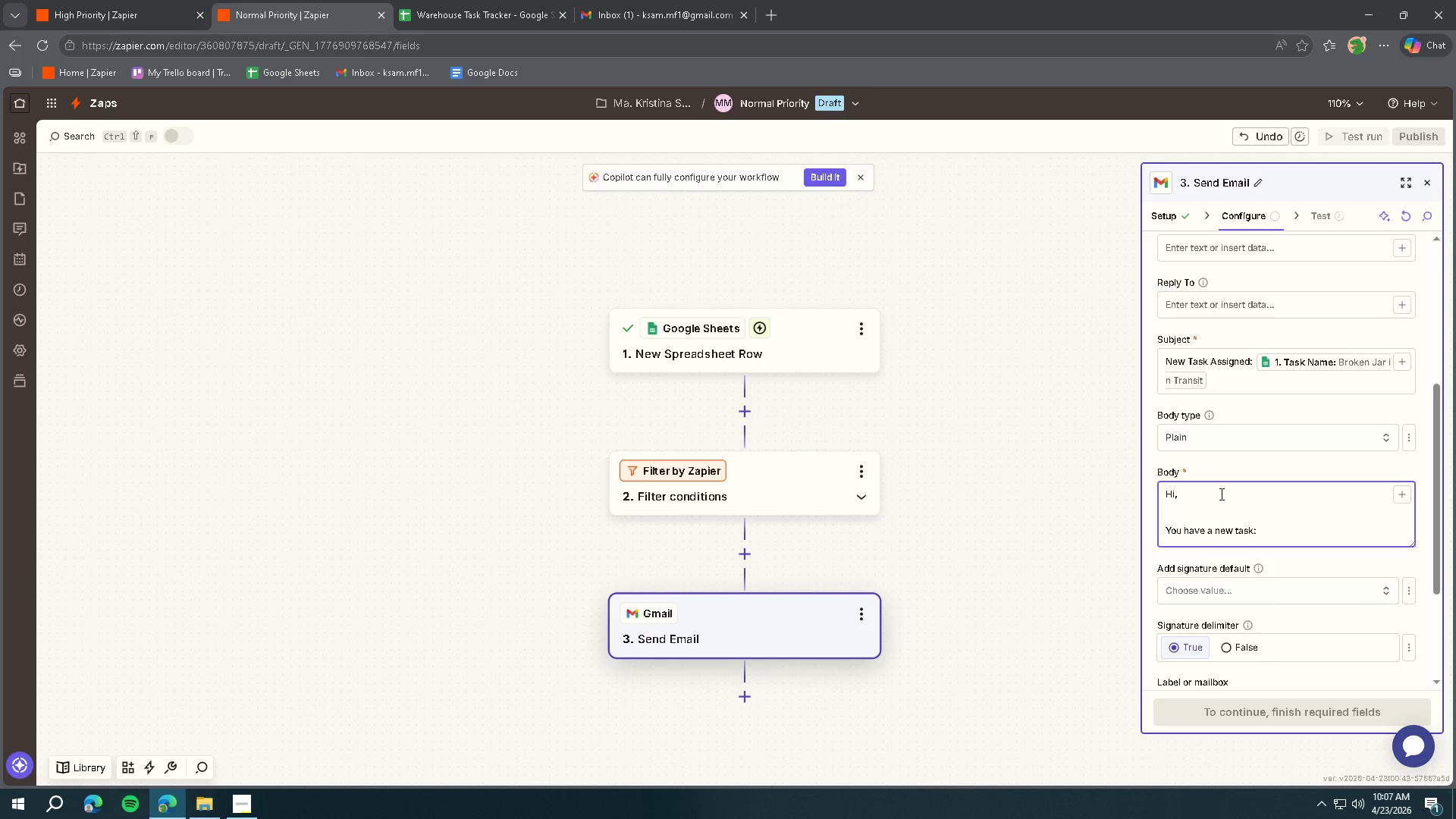 
key(Shift+Enter)
 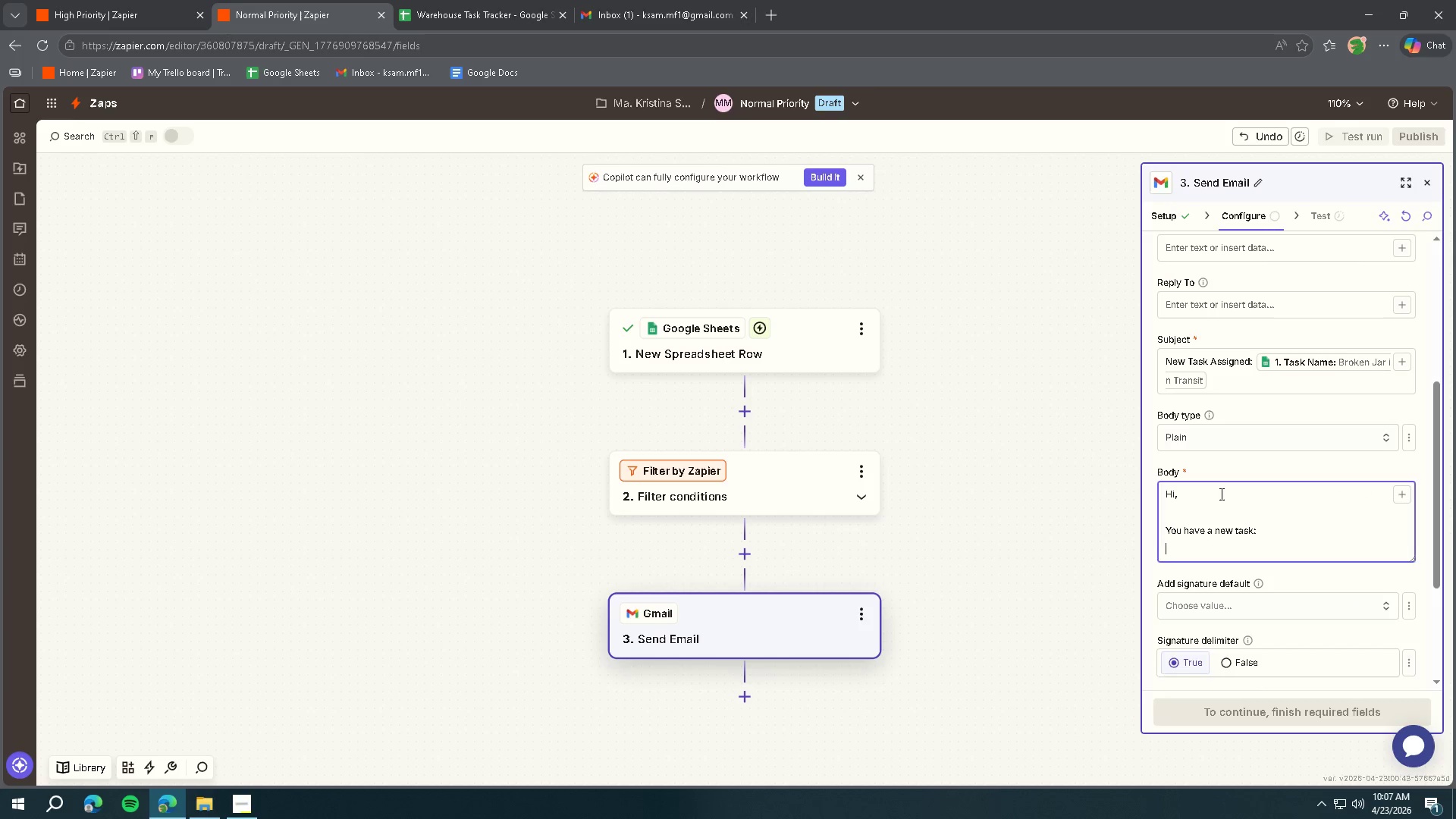 
key(Shift+Enter)
 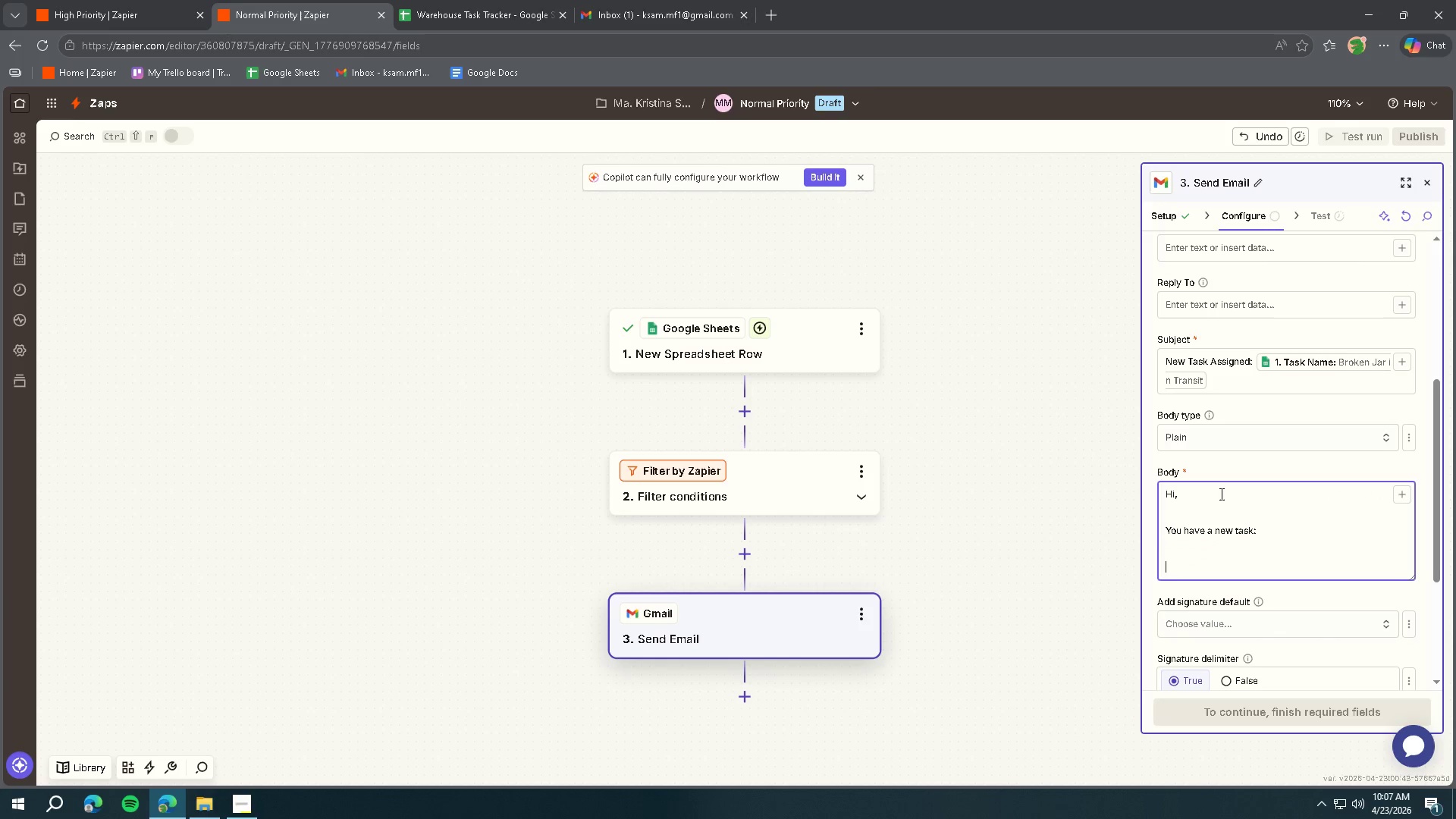 
type(Tasl:")
key(Backspace)
key(Backspace)
key(Backspace)
type(k:)
 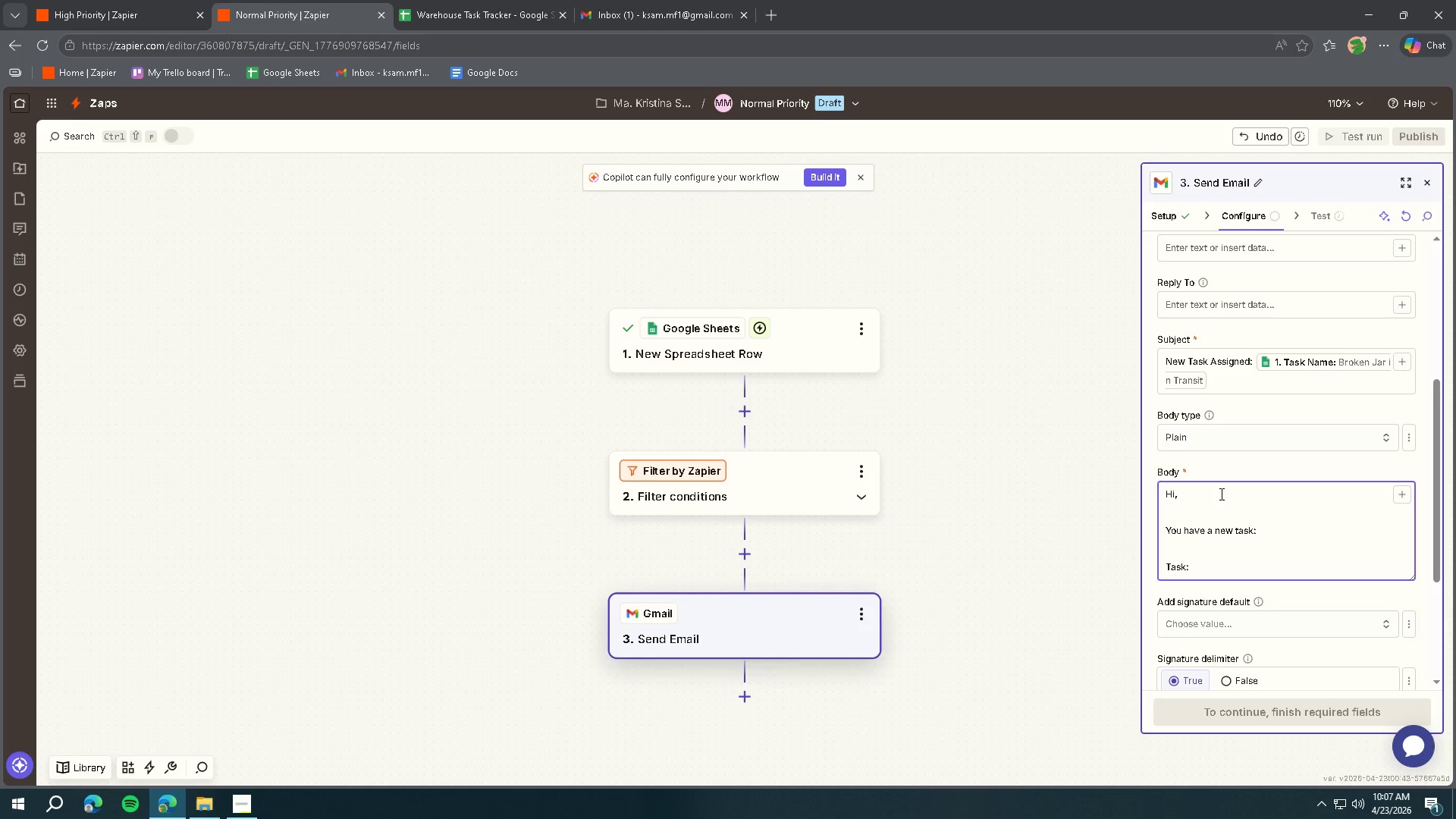 
key(Space)
 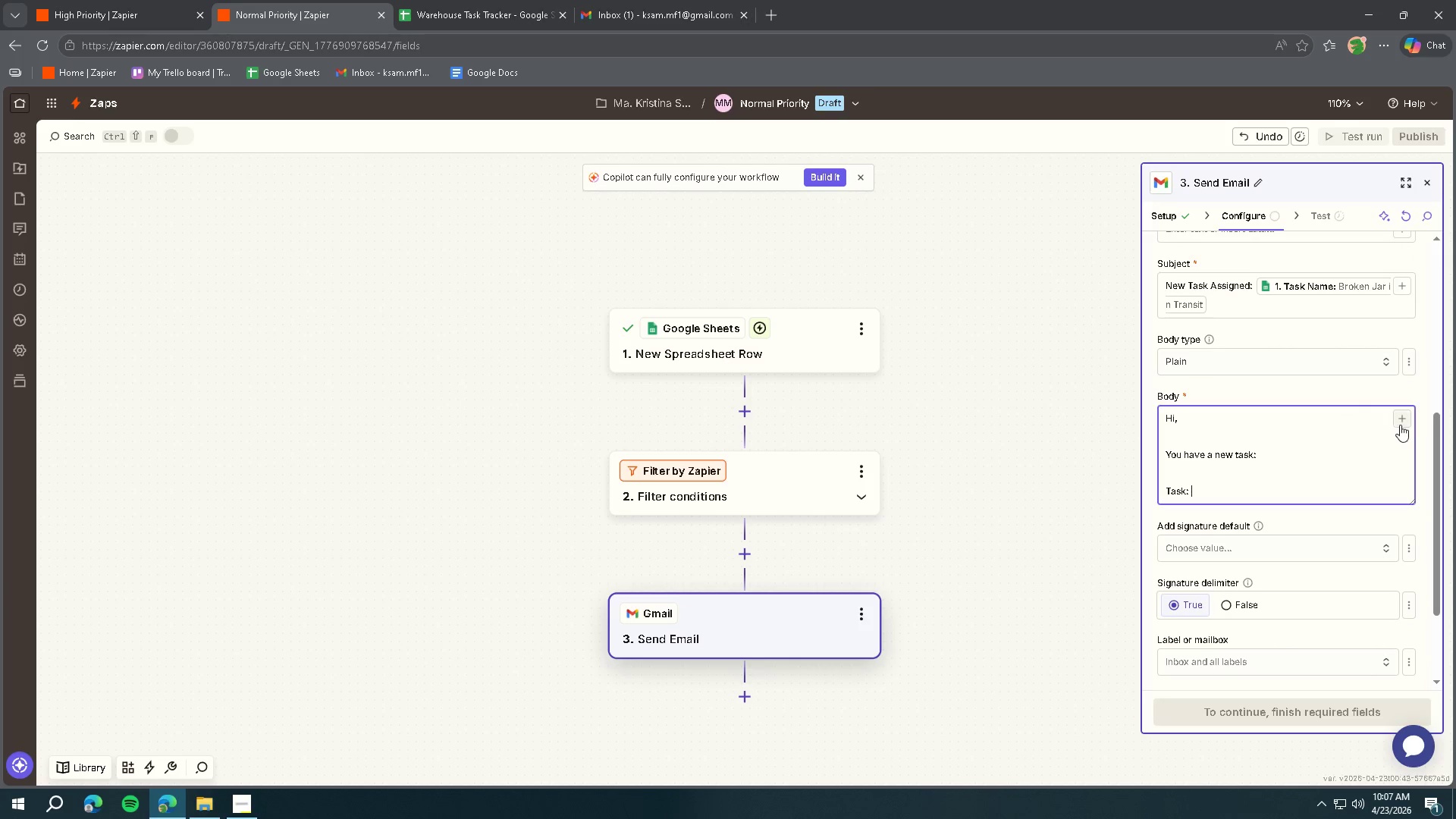 
scroll: coordinate [1213, 492], scroll_direction: down, amount: 1.0
 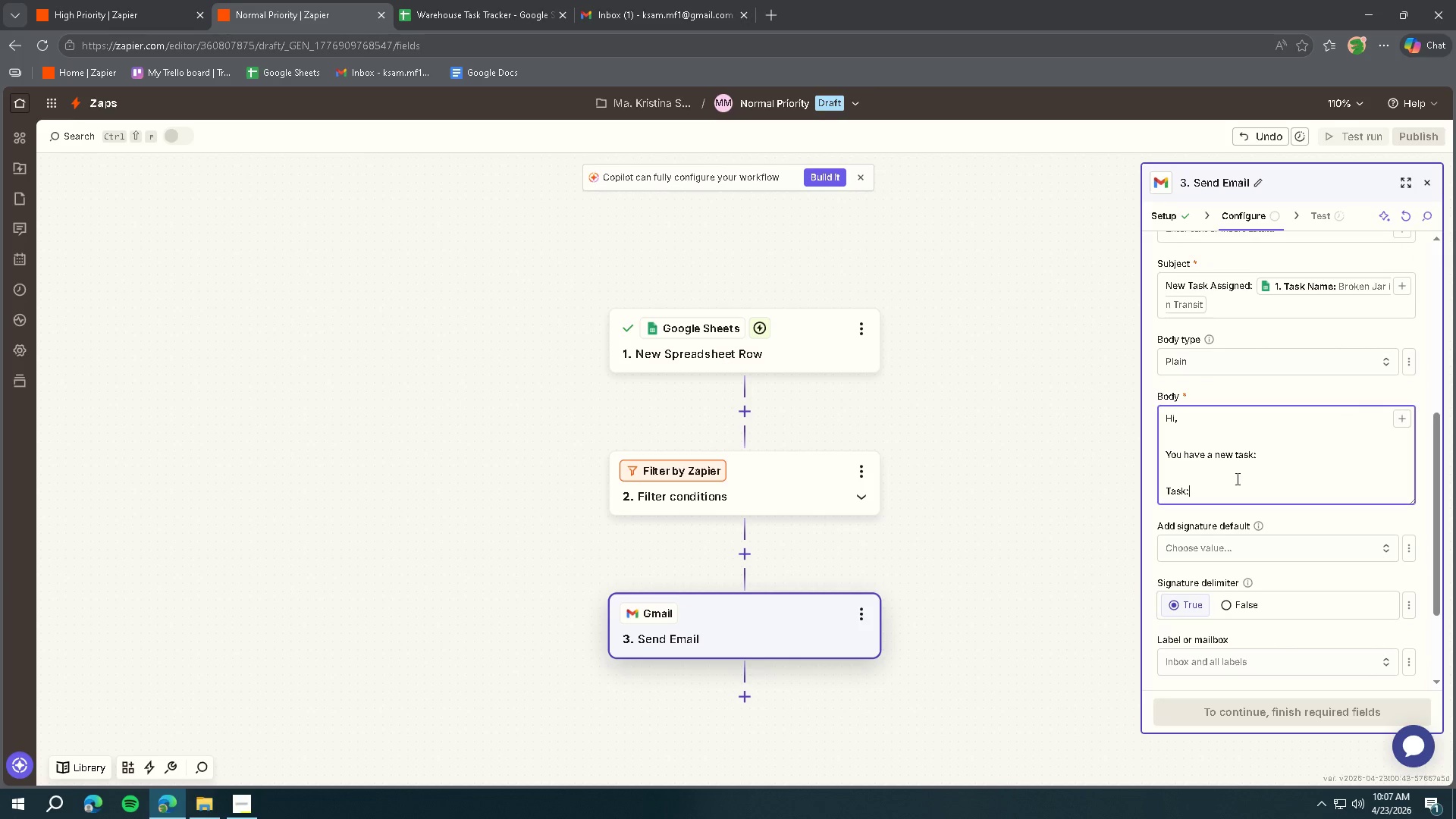 
left_click([1400, 425])
 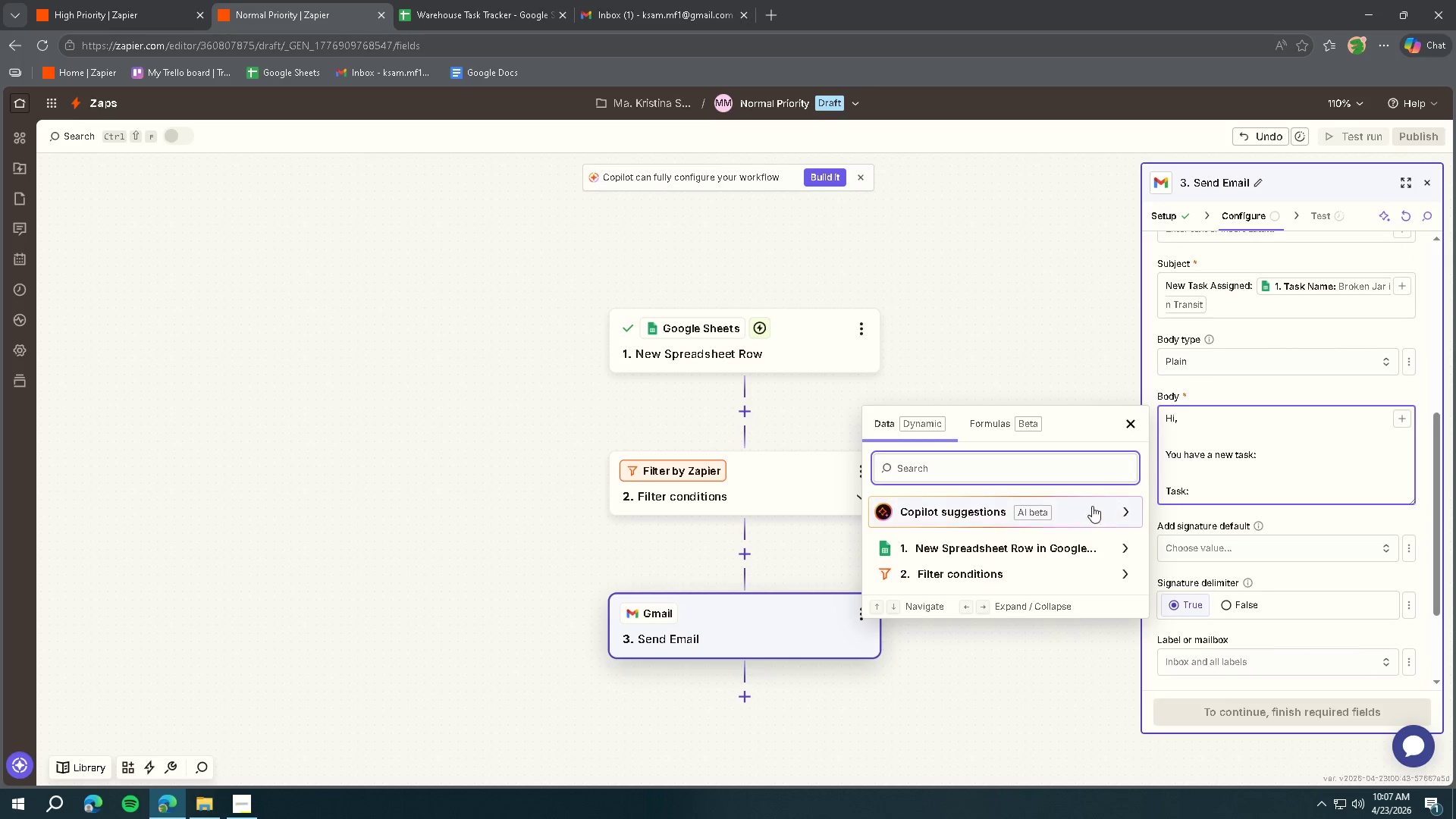 
left_click([1058, 542])
 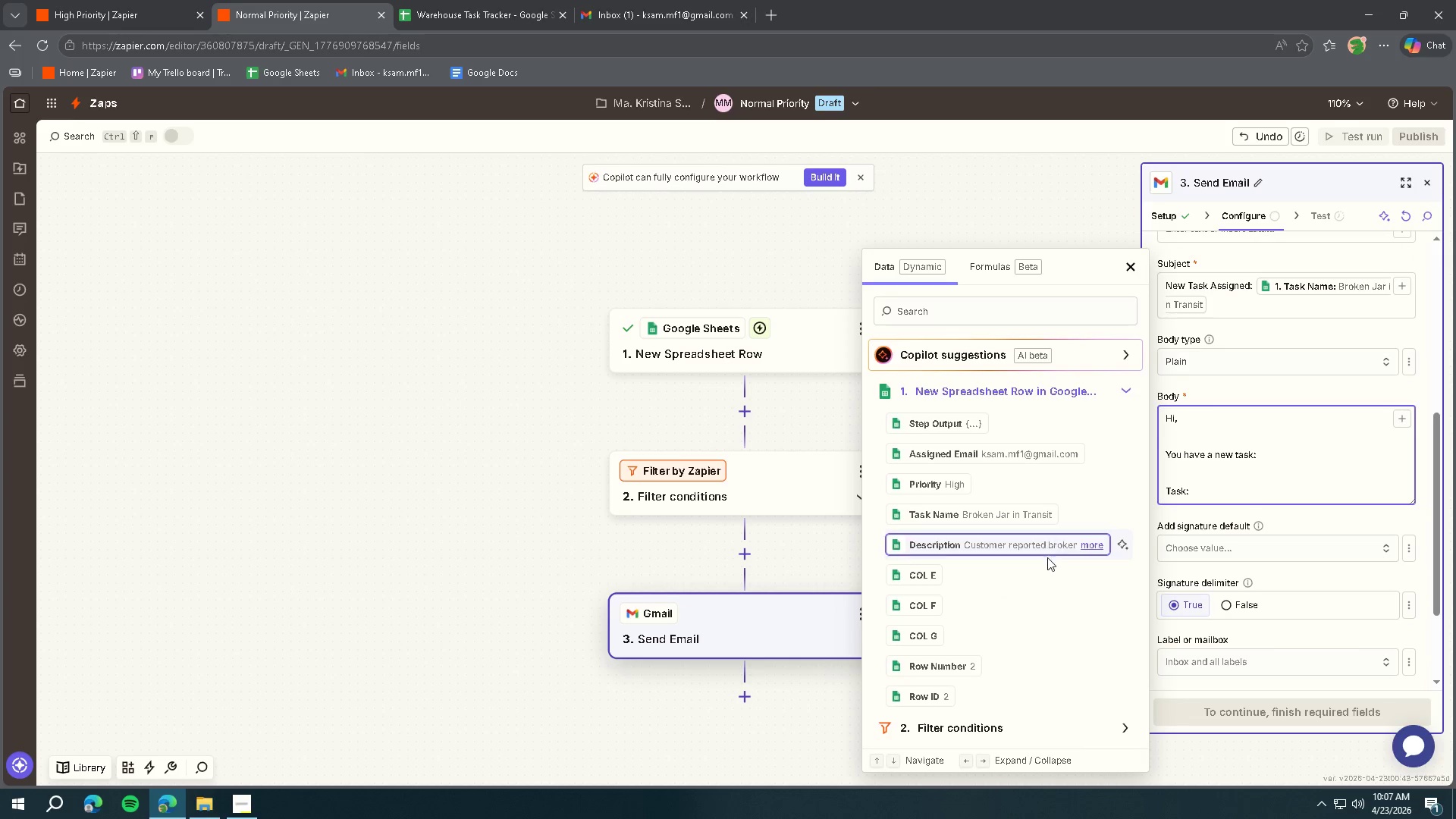 
left_click([993, 520])
 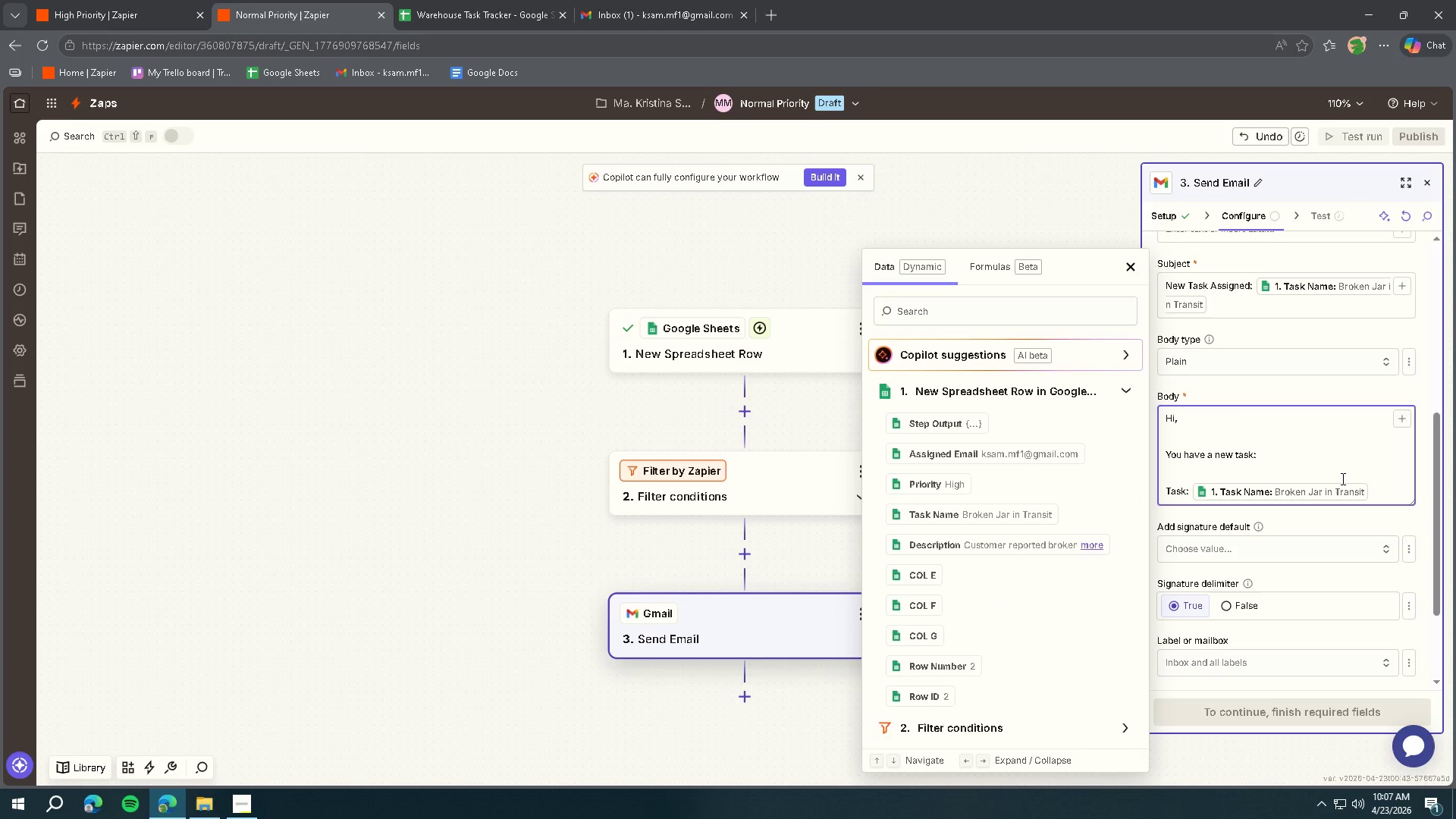 
key(Shift+Enter)
 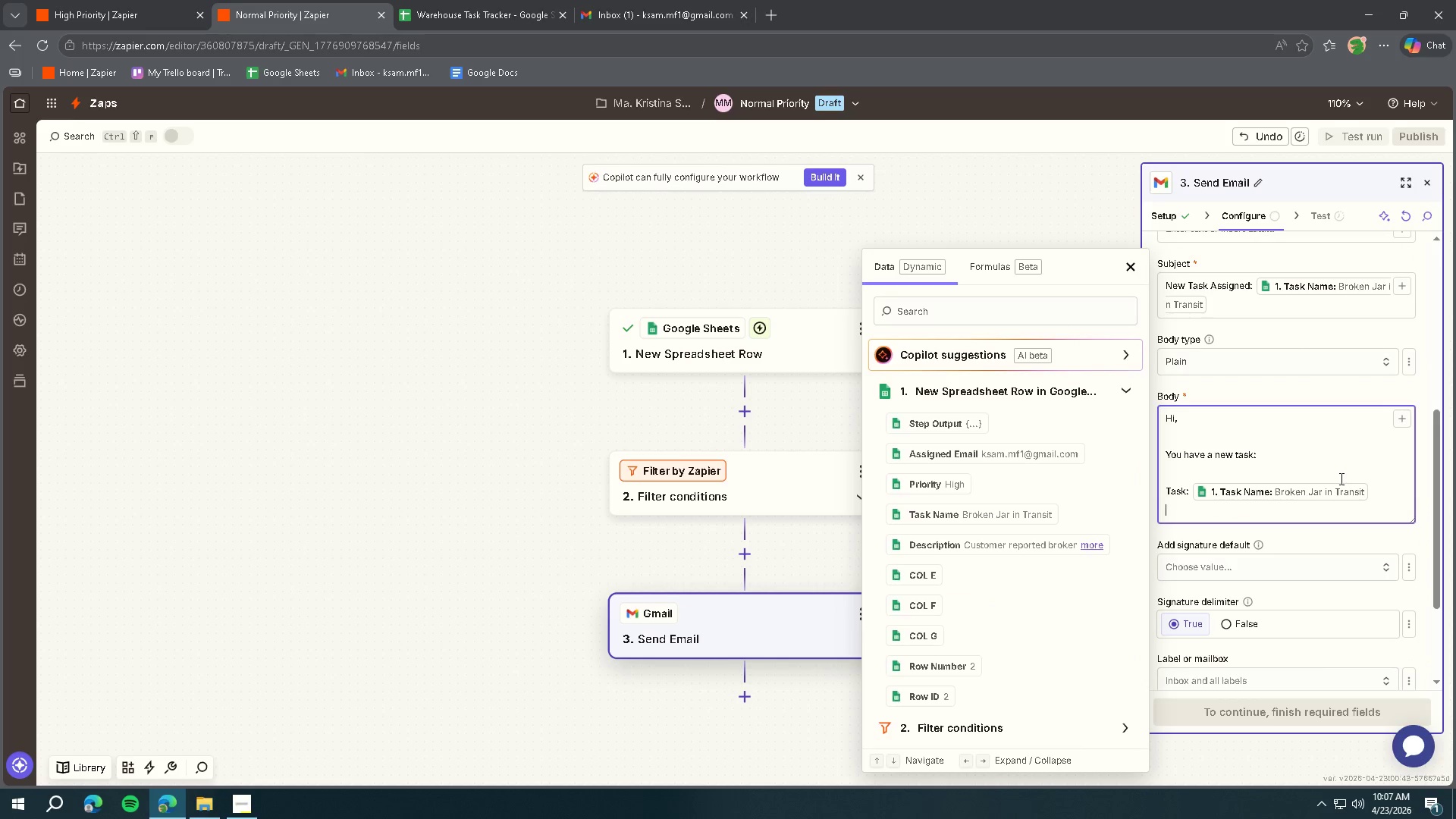 
type(Description: )
 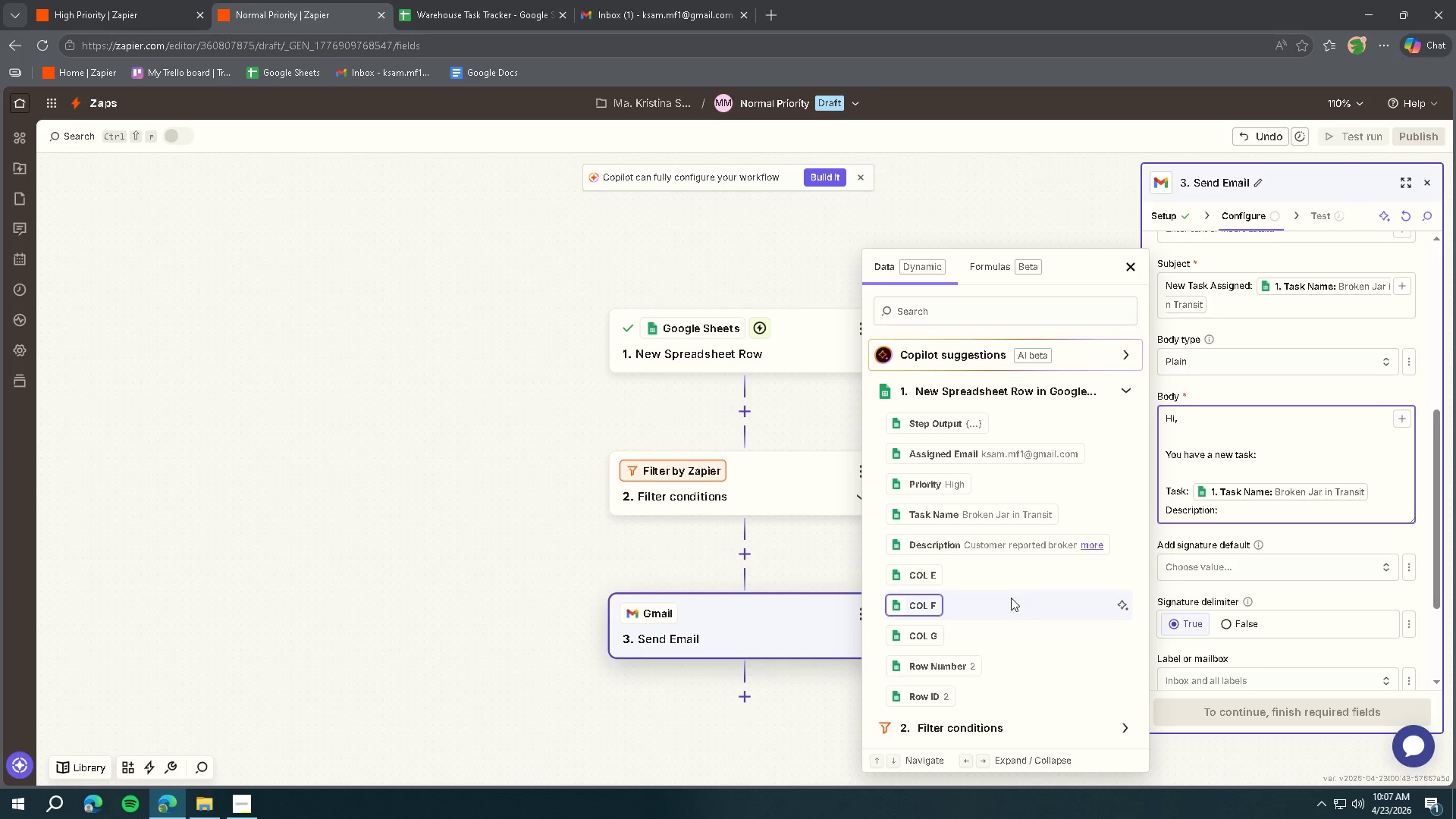 
left_click([1002, 549])
 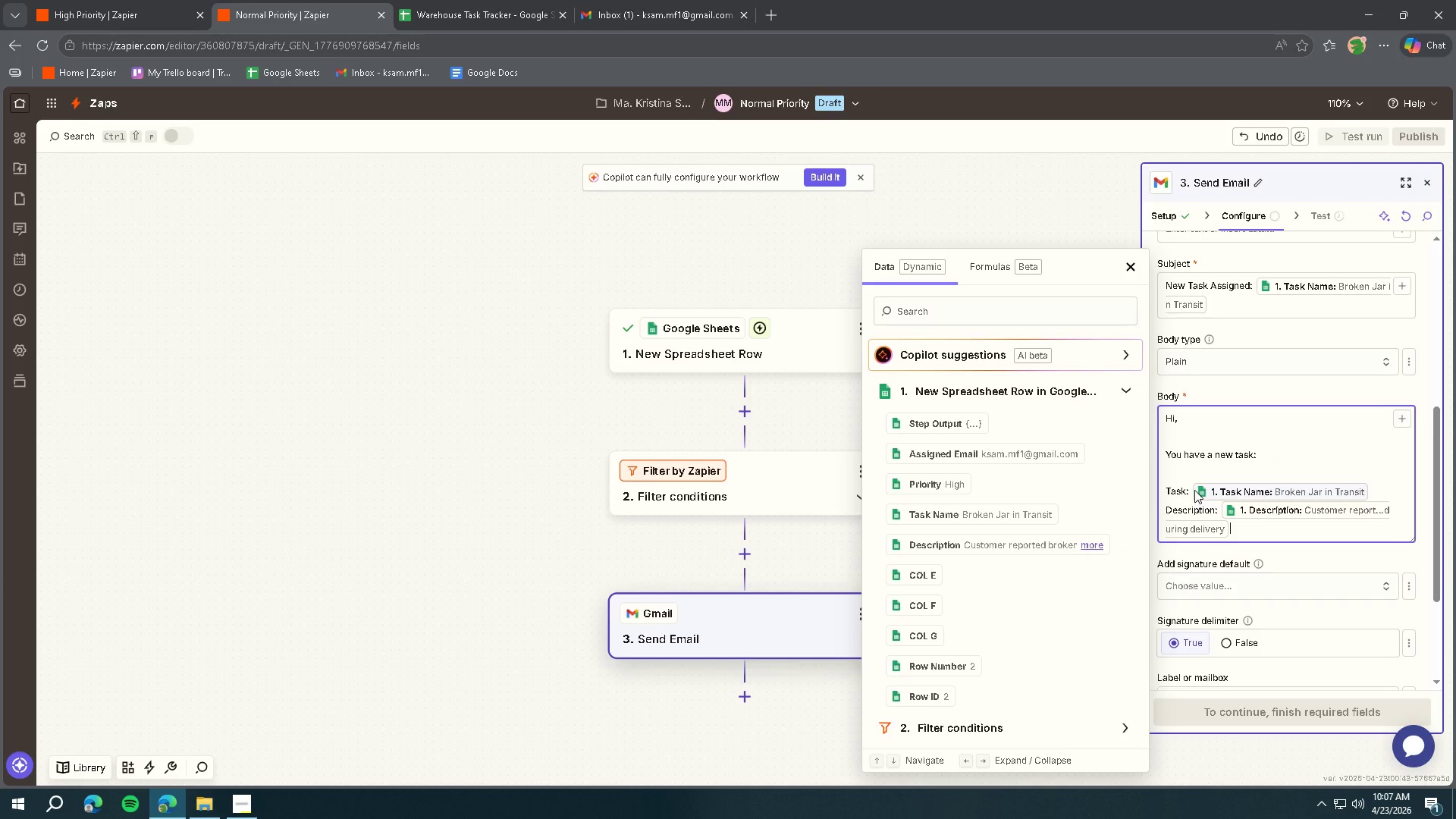 
key(Shift+Enter)
 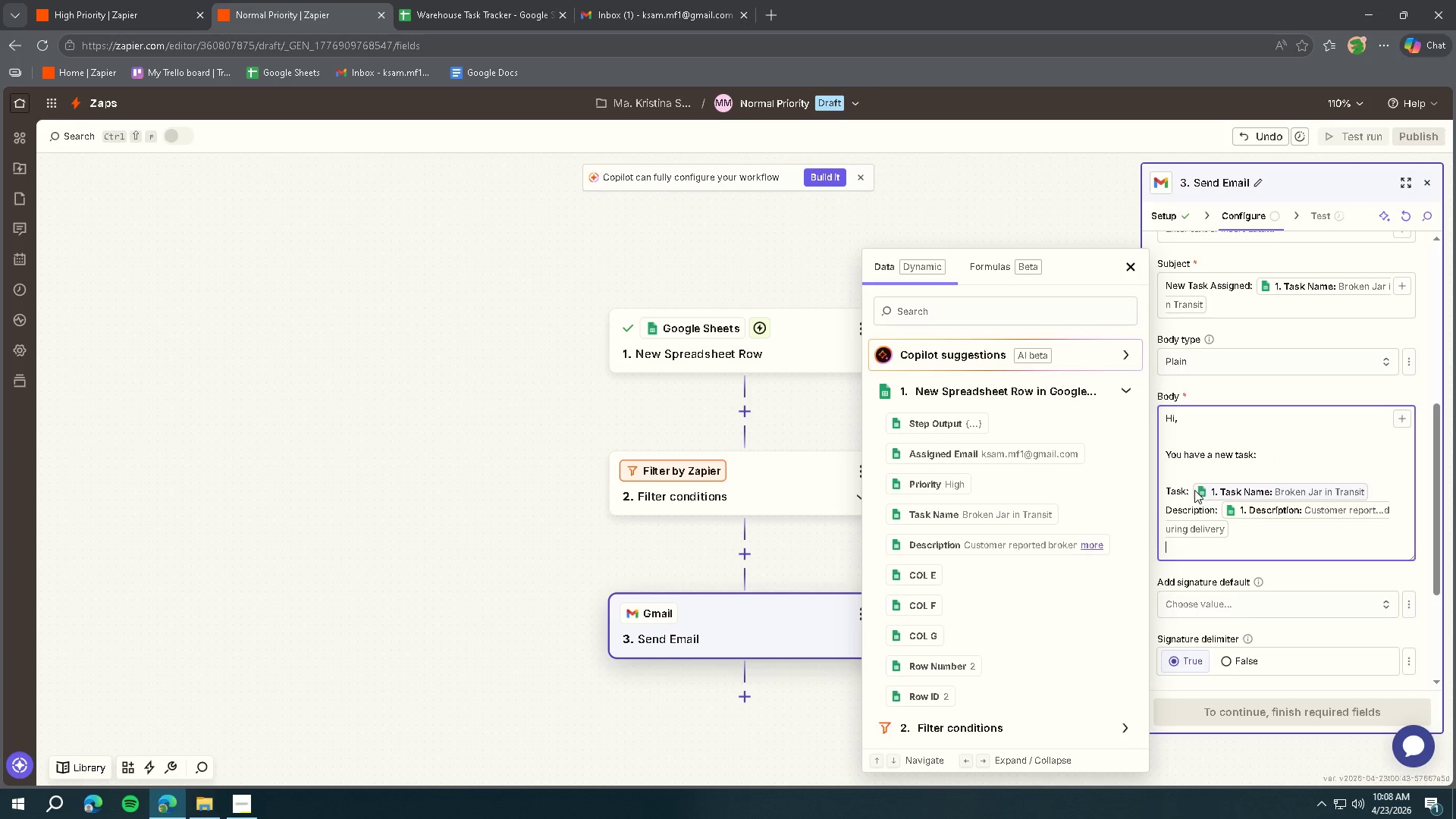 
key(Shift+Enter)
 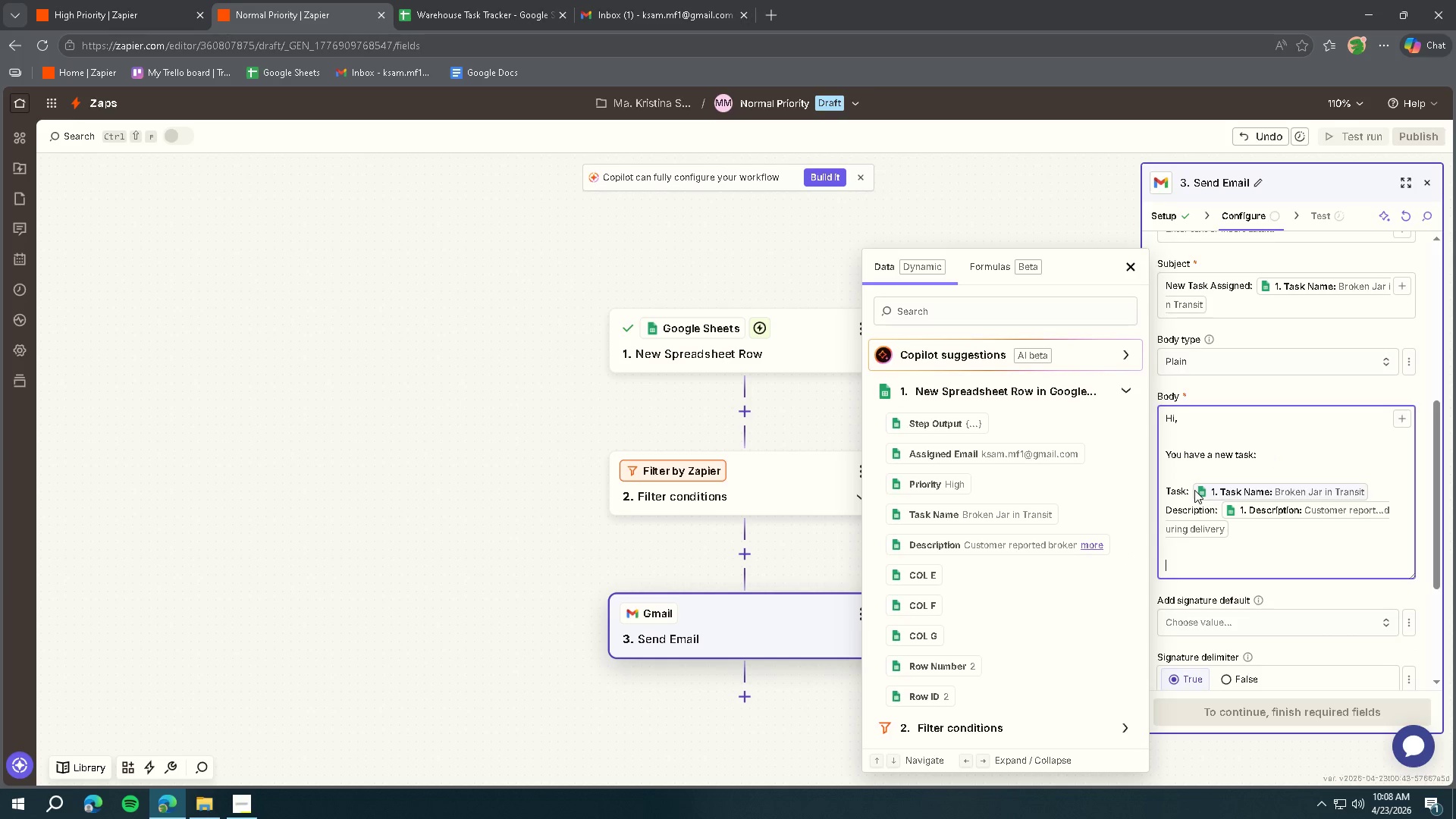 
type(Please complete it when possible.)
 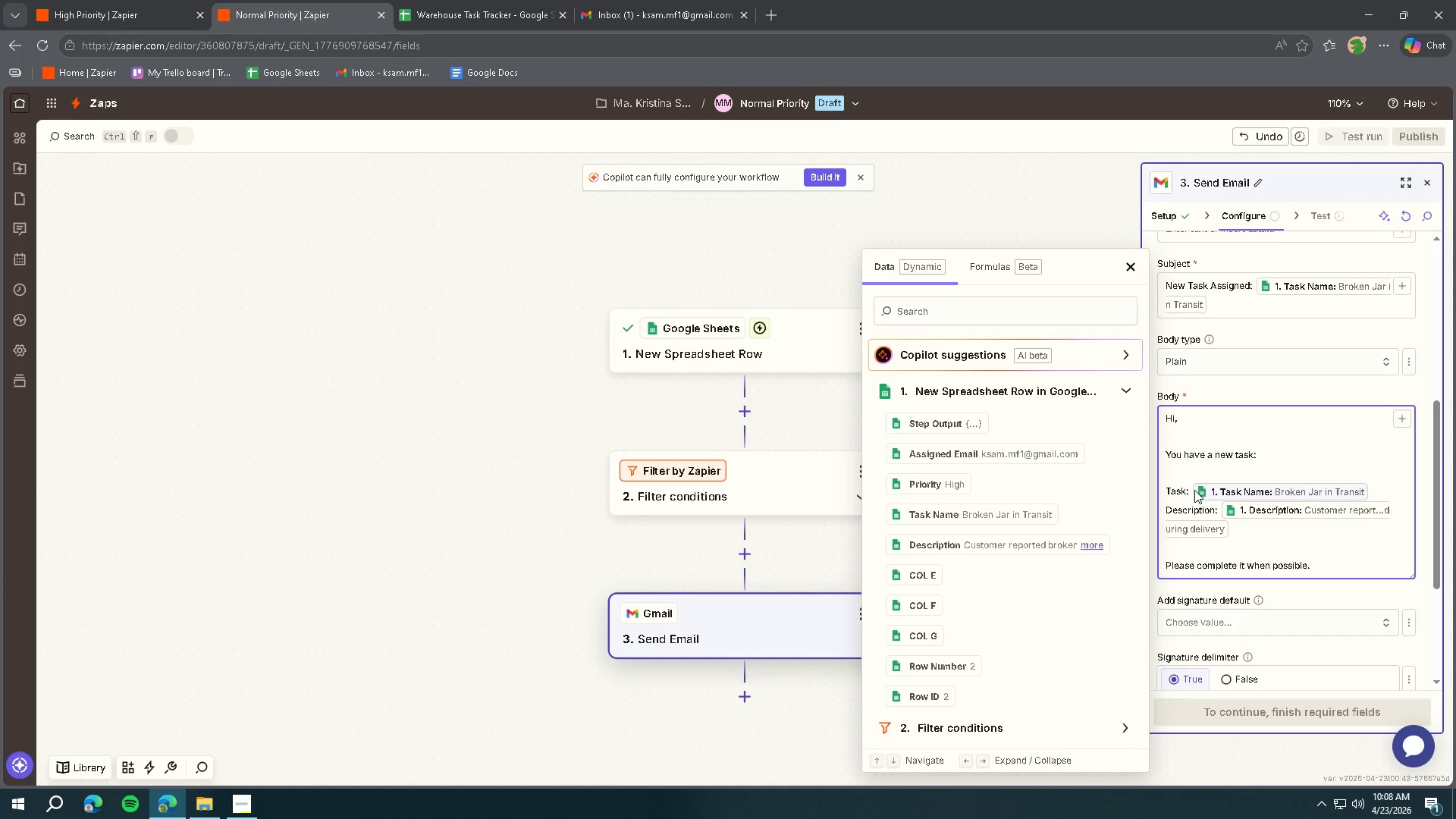 
key(Shift+ShiftRight)
 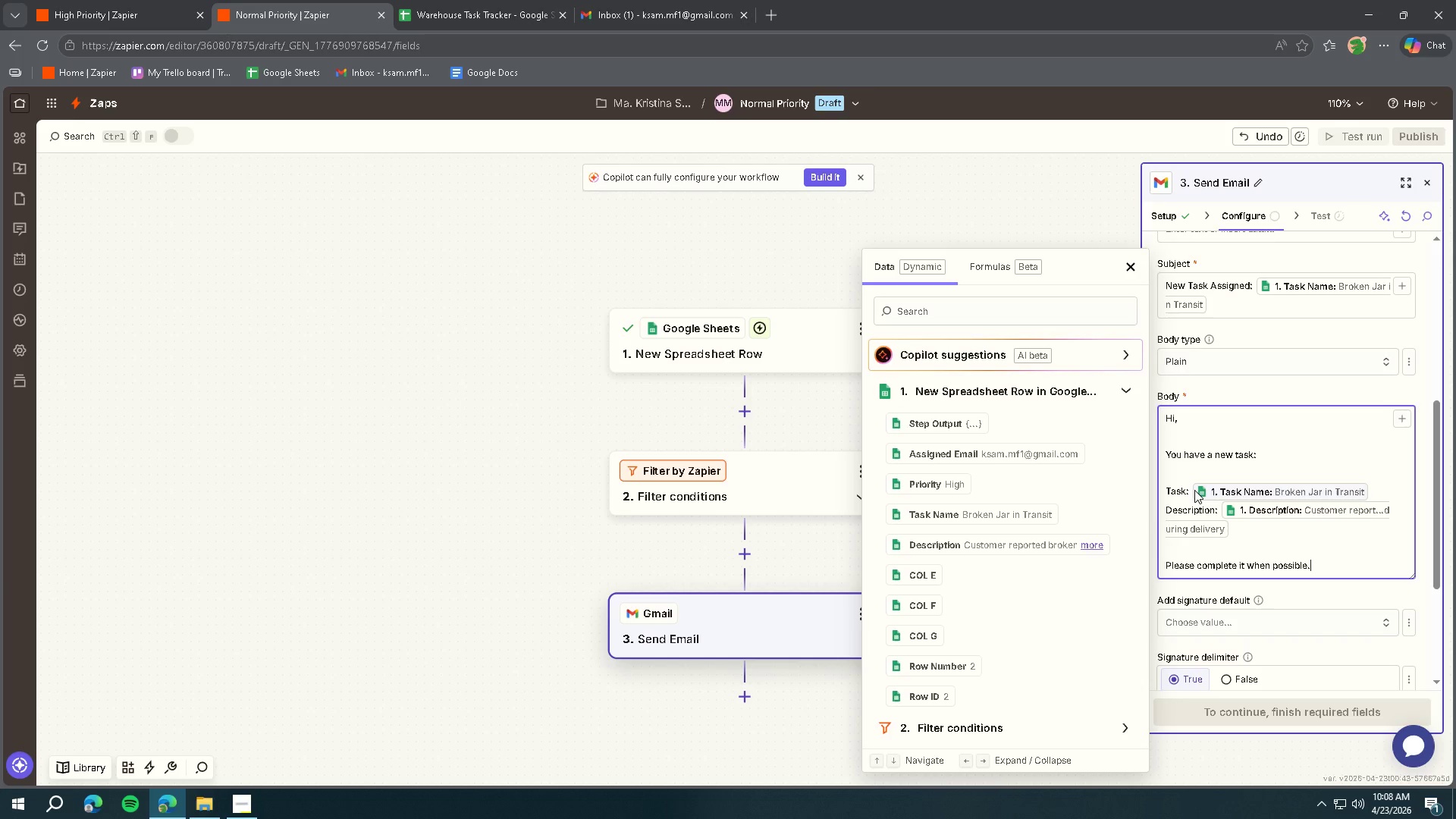 
key(Enter)
 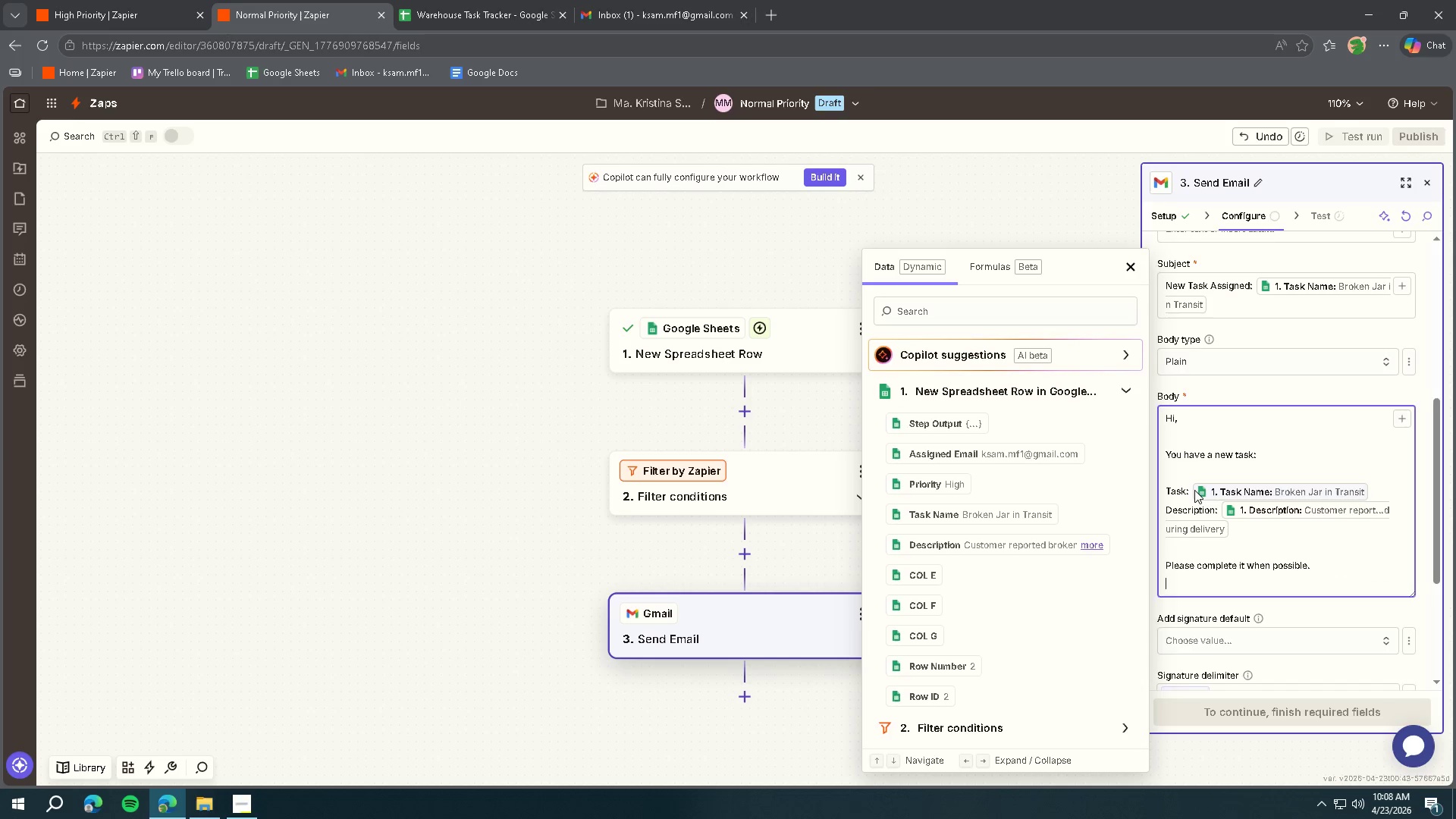 
key(Enter)
 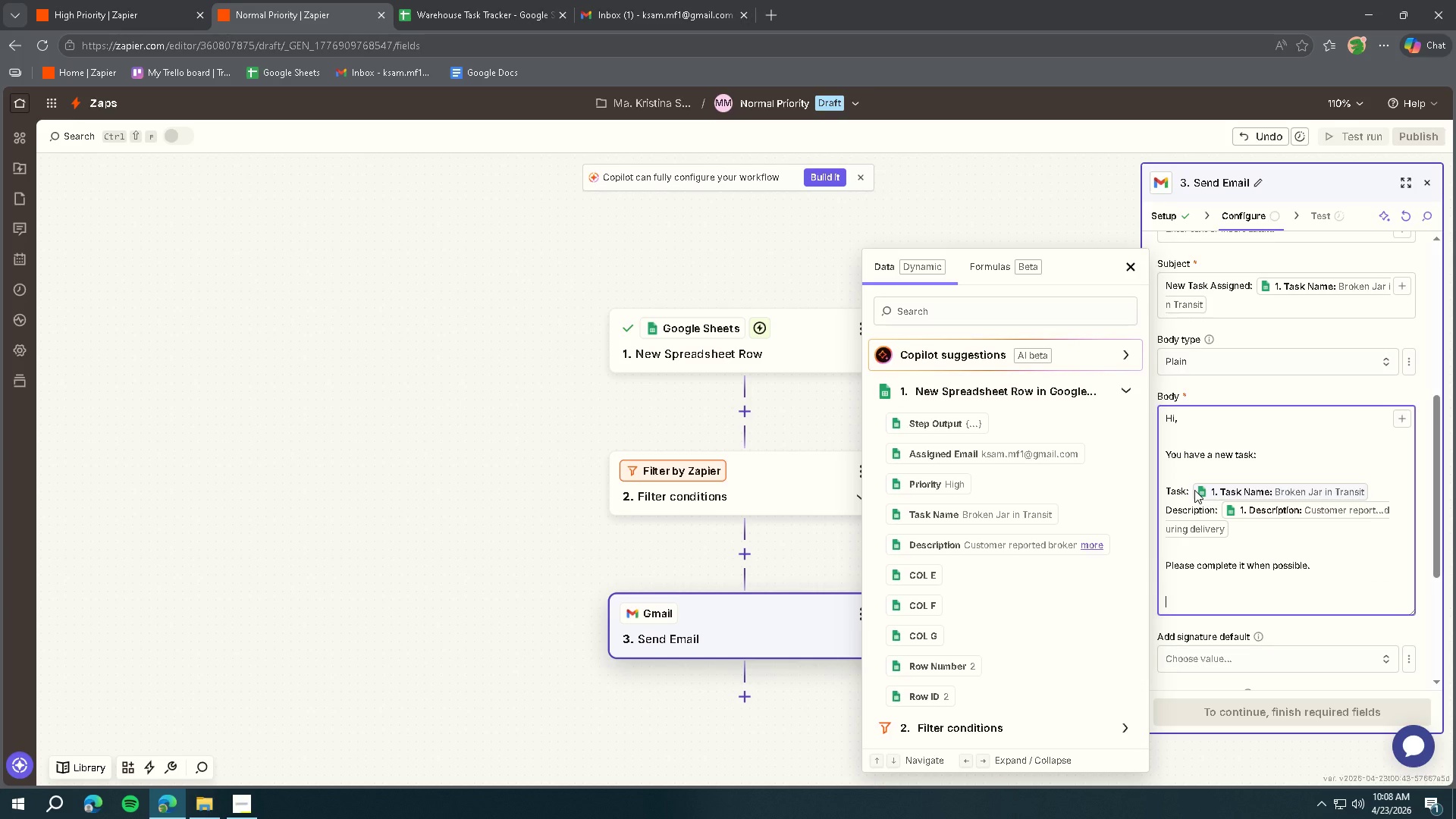 
hold_key(key=ShiftLeft, duration=0.33)
 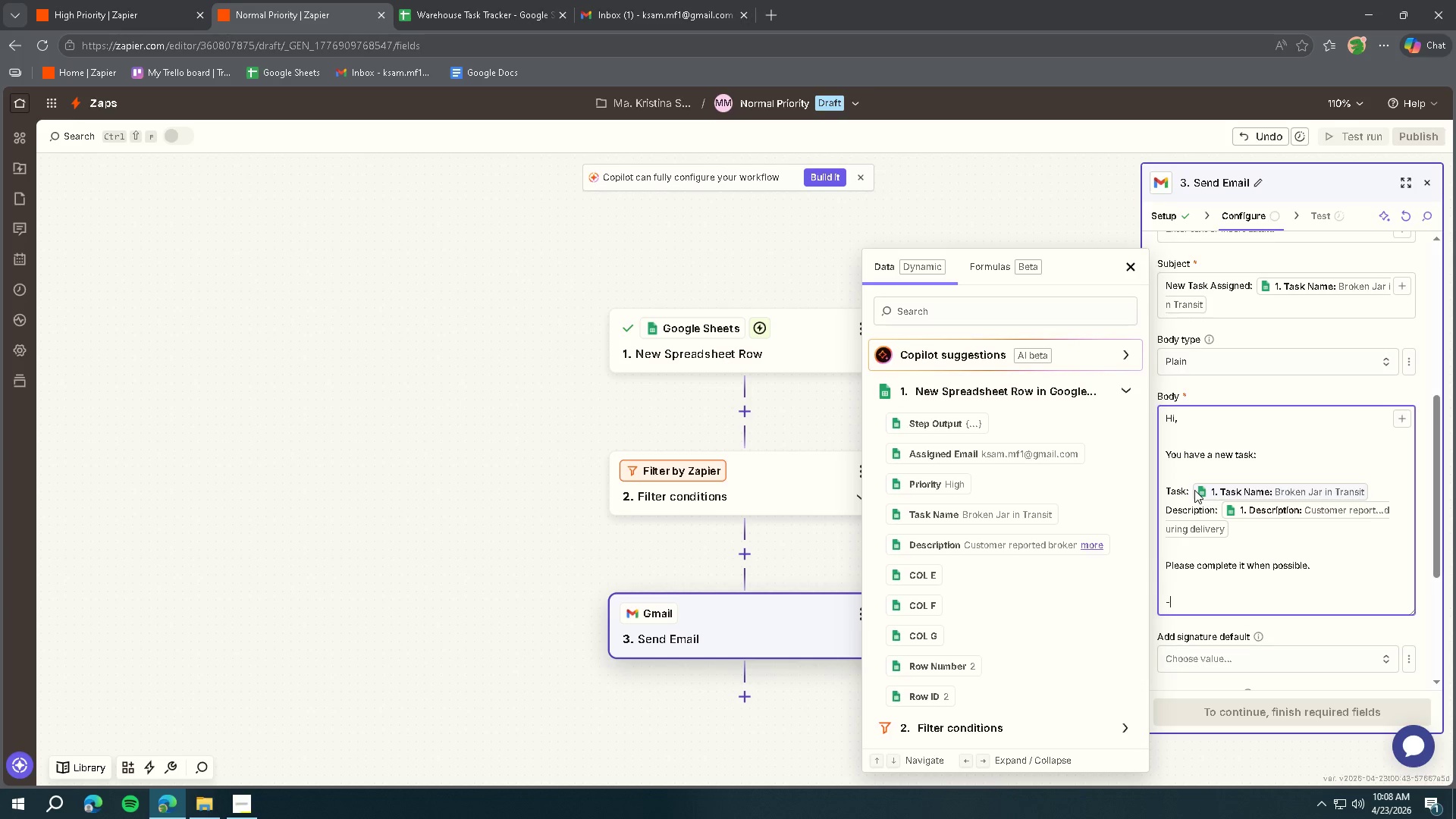 
type(-Operations Team)
 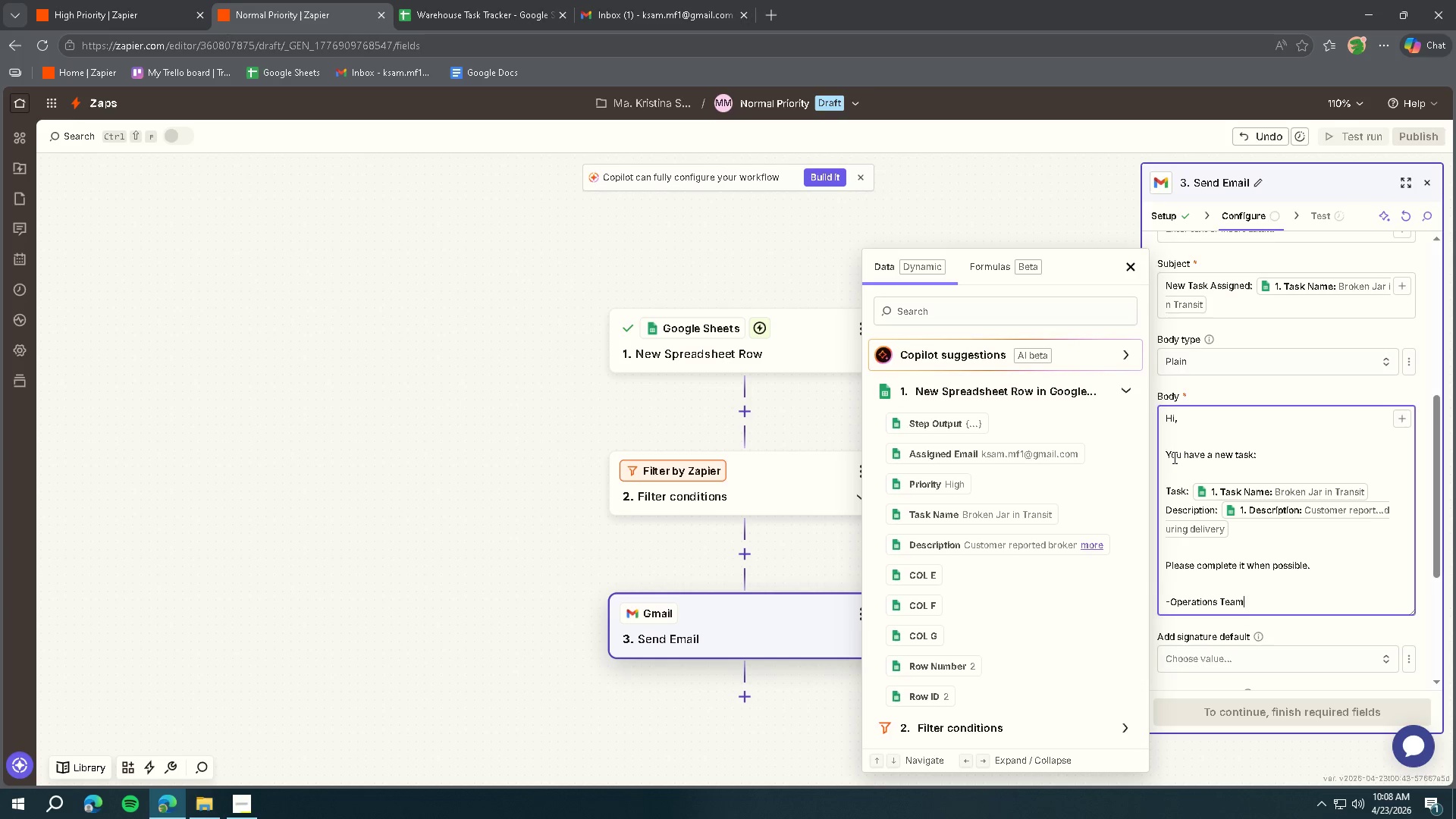 
scroll: coordinate [1229, 456], scroll_direction: down, amount: 4.0
 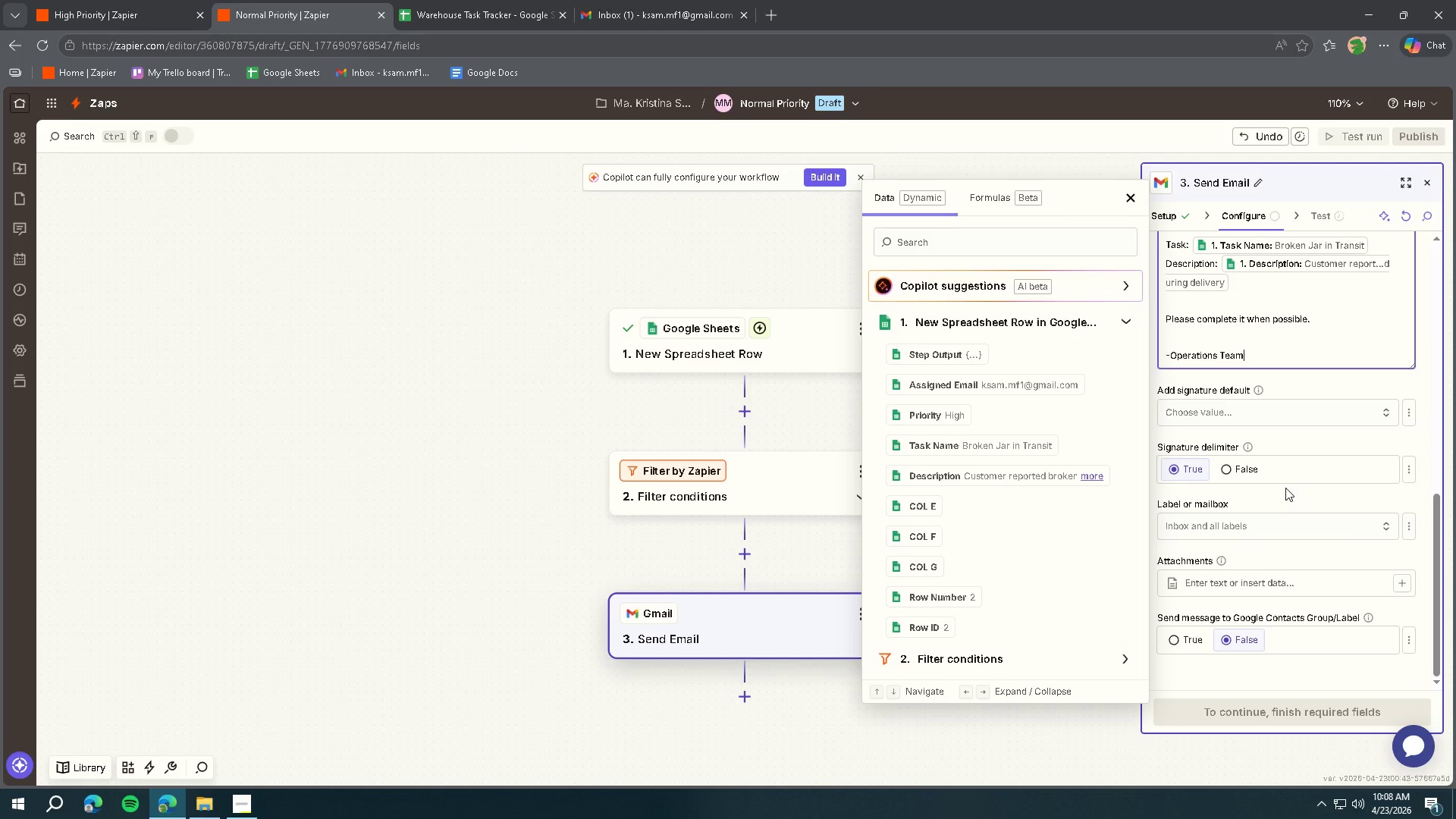 
left_click([1134, 199])
 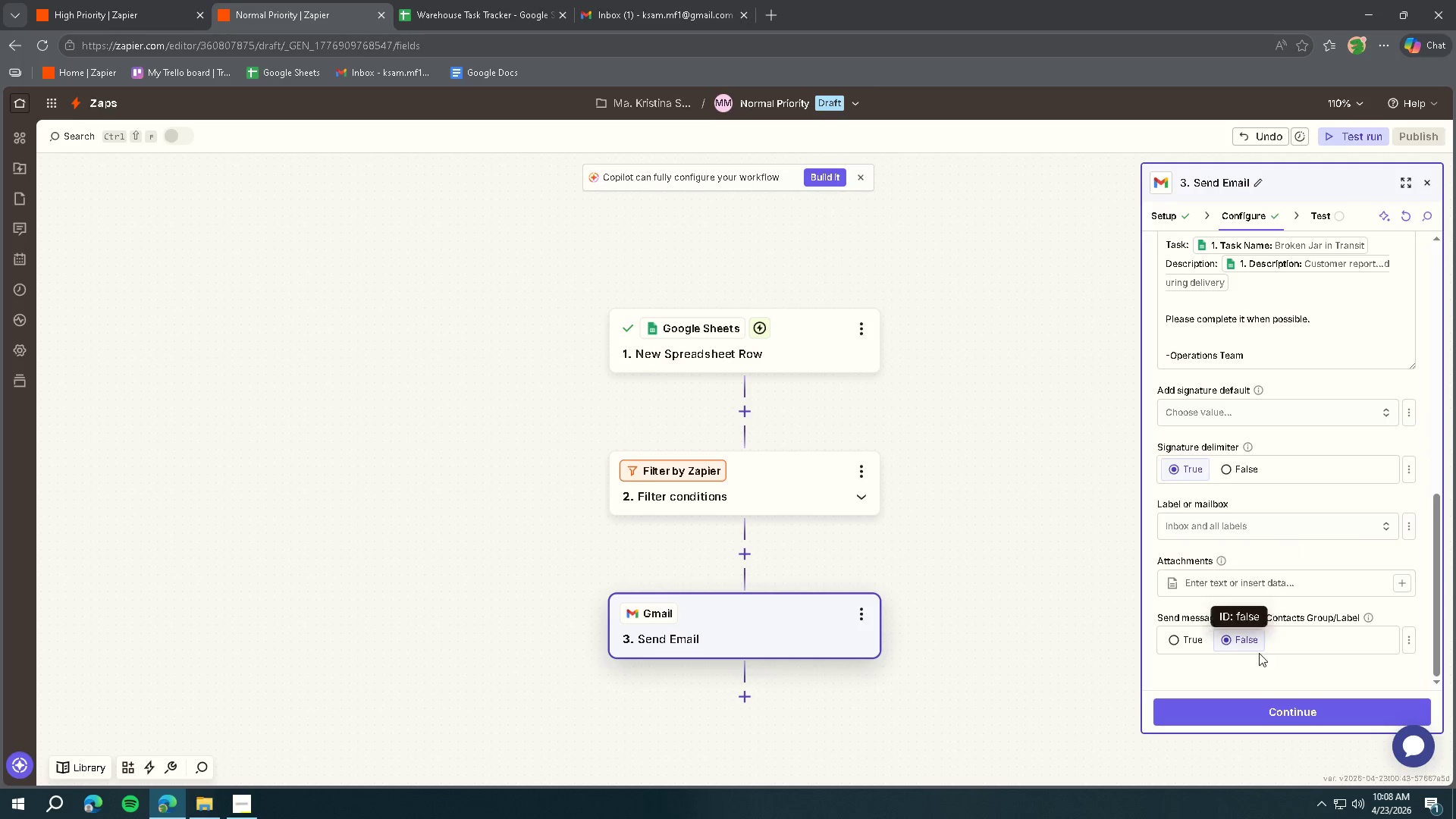 
left_click([1236, 710])
 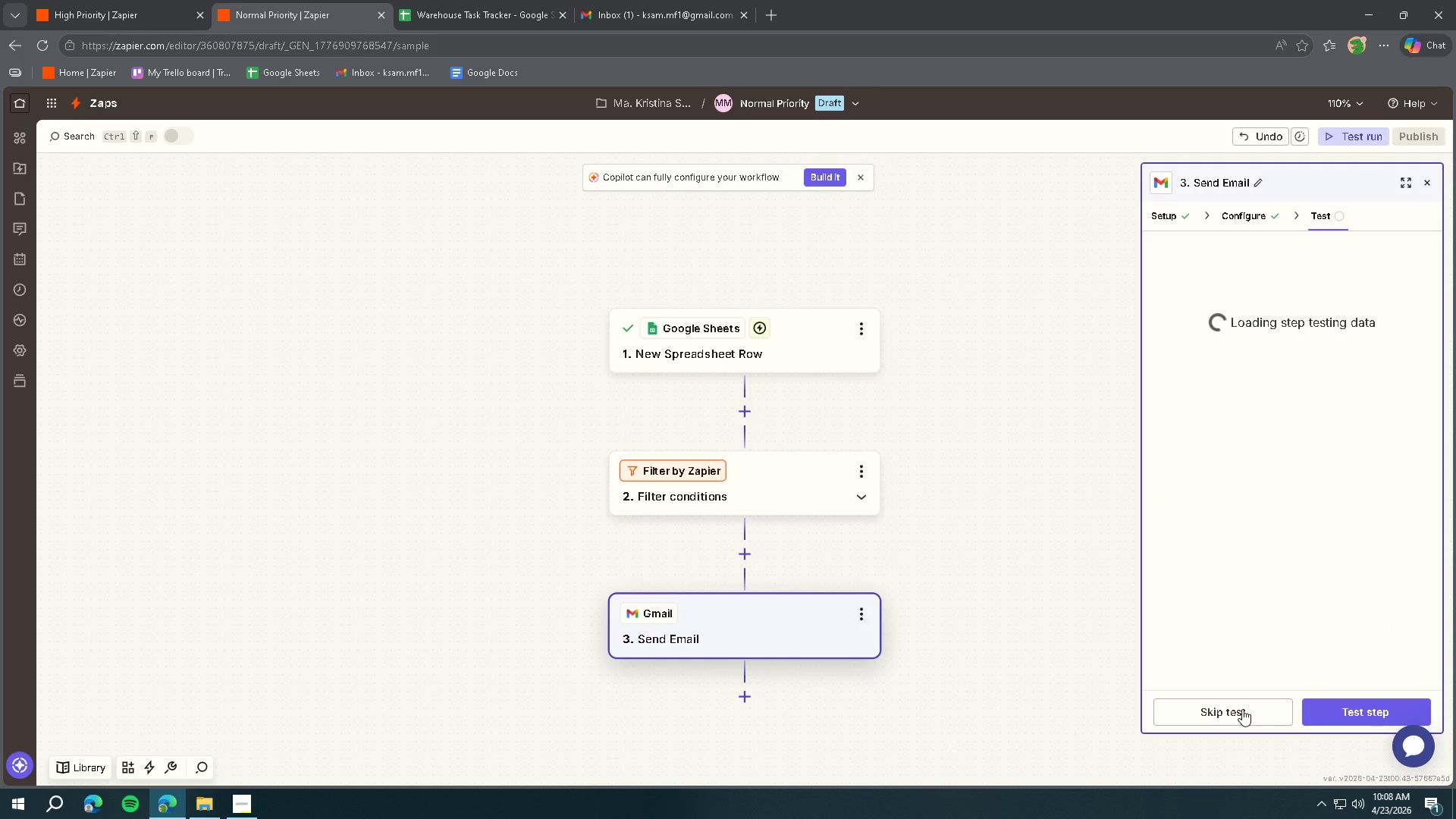 
left_click([1351, 711])
 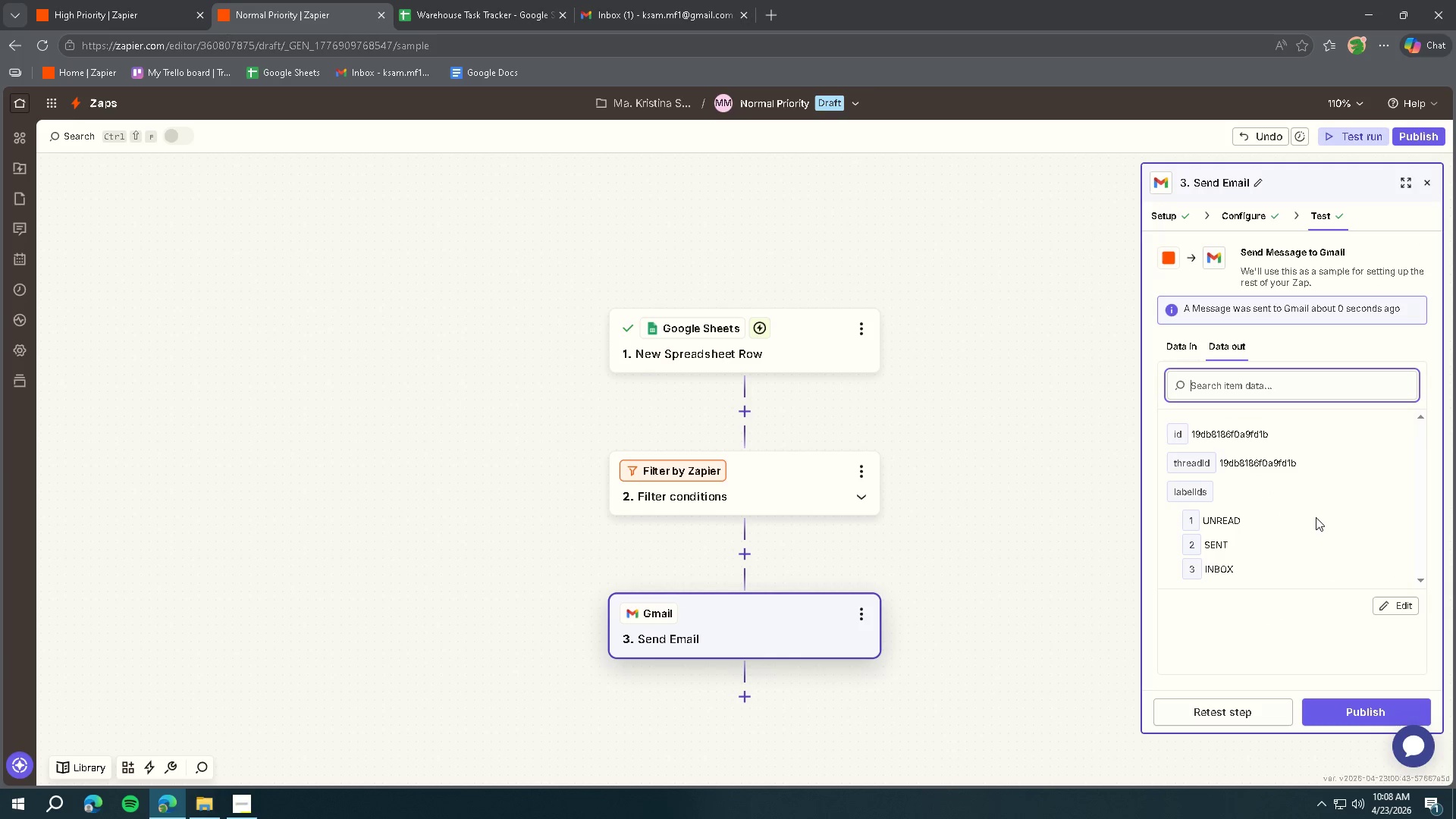 
left_click([1344, 706])
 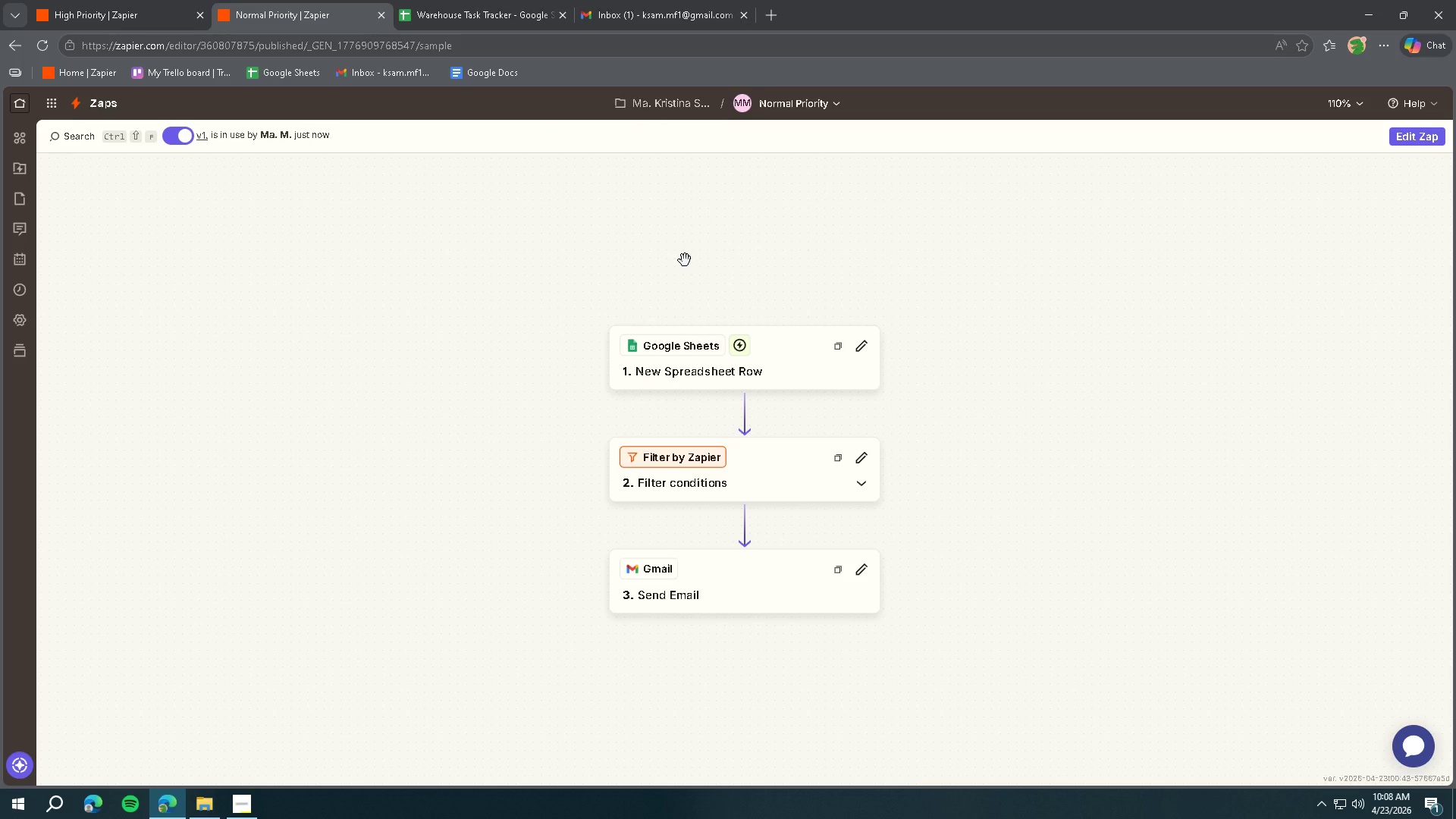 
wait(21.0)
 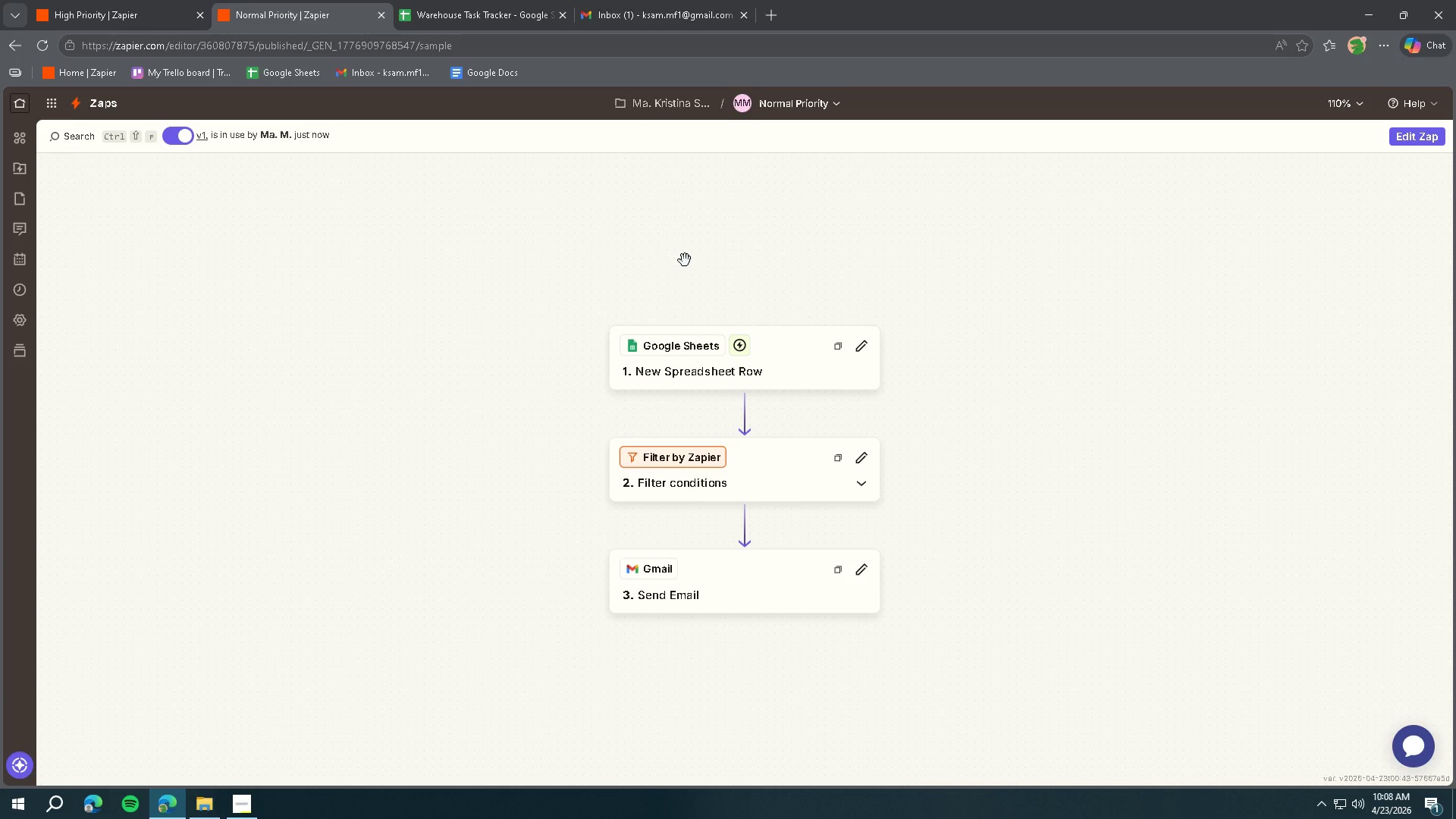 
left_click([638, 18])
 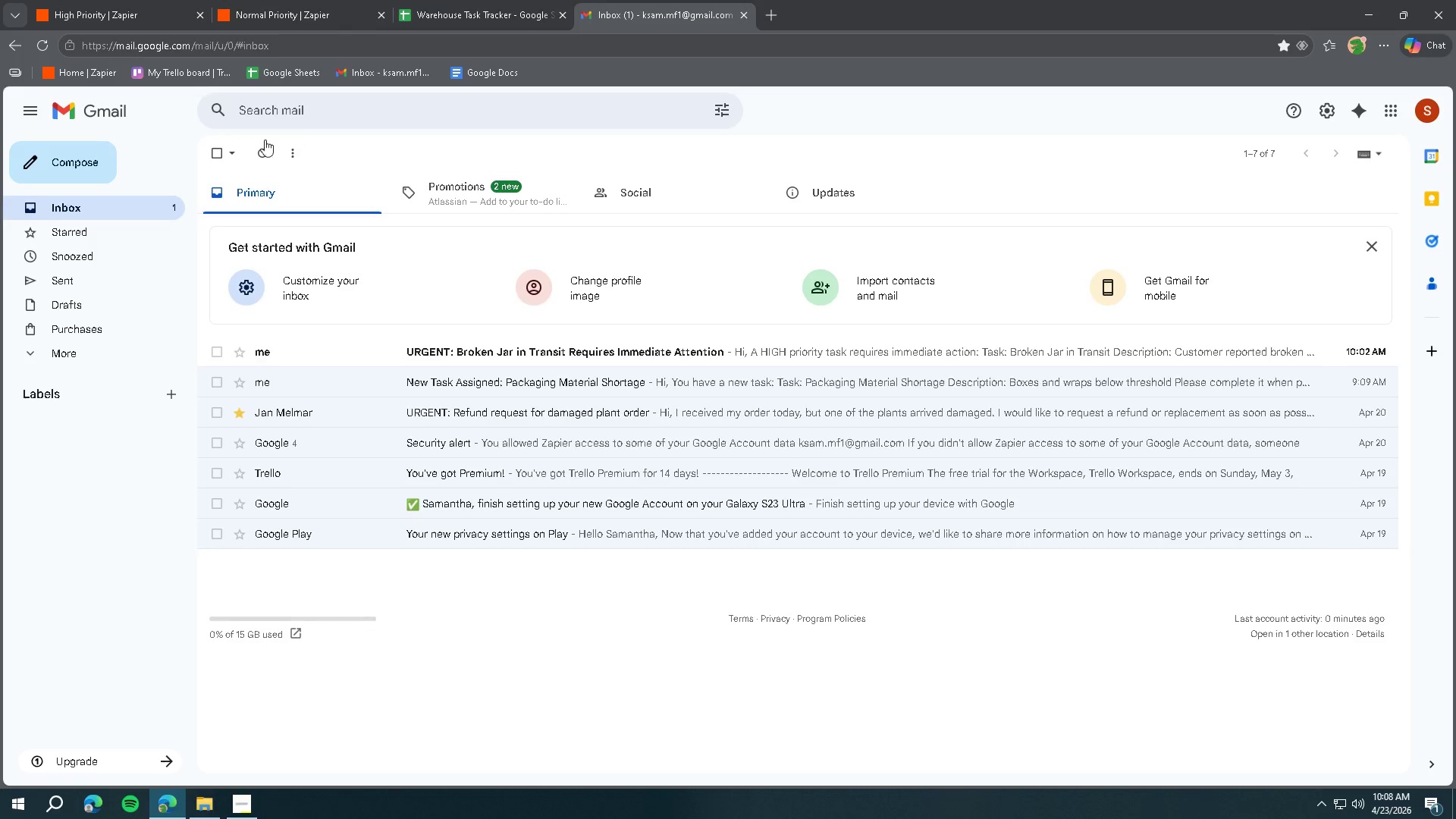 
left_click([115, 110])
 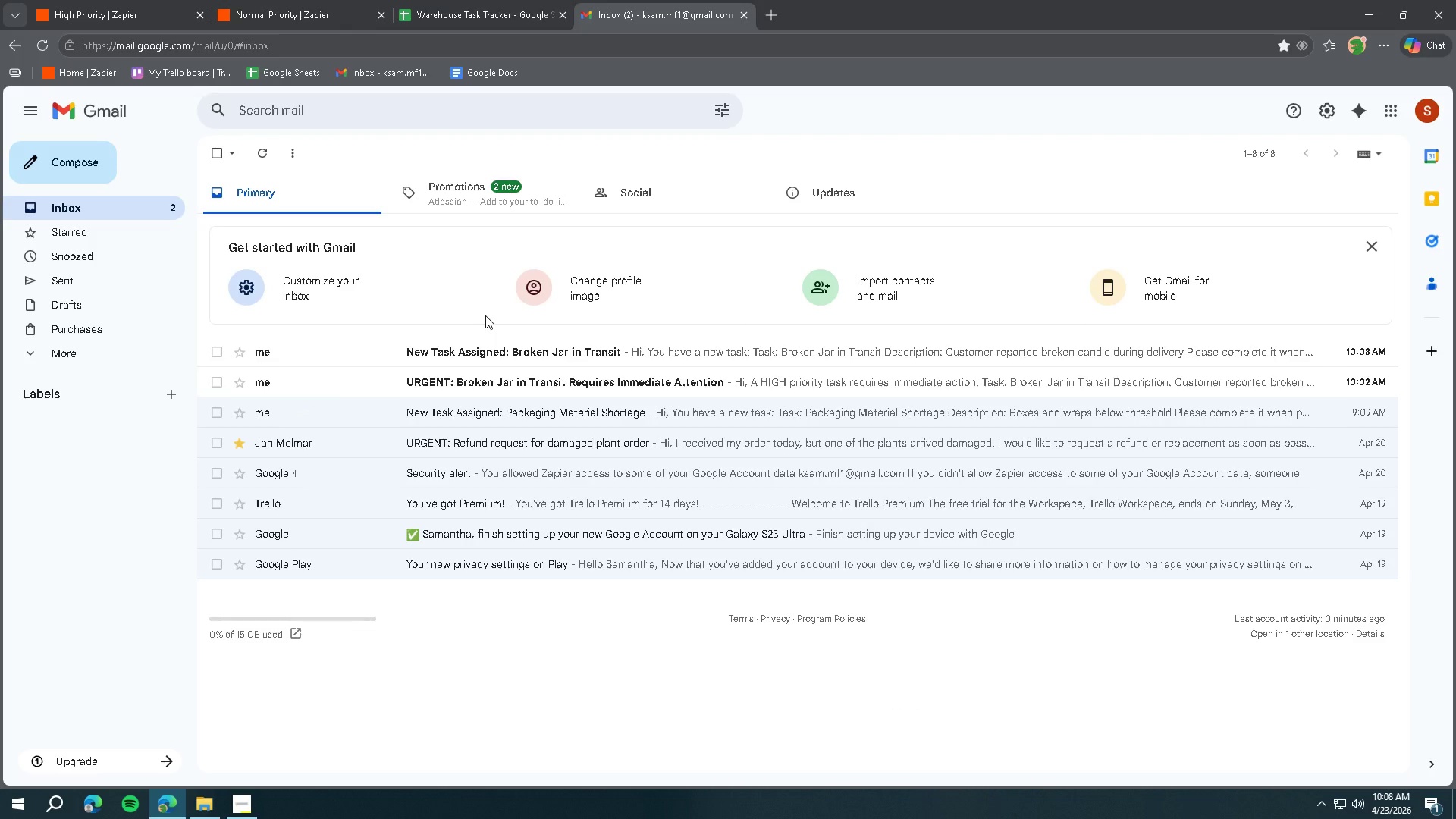 
left_click([510, 350])
 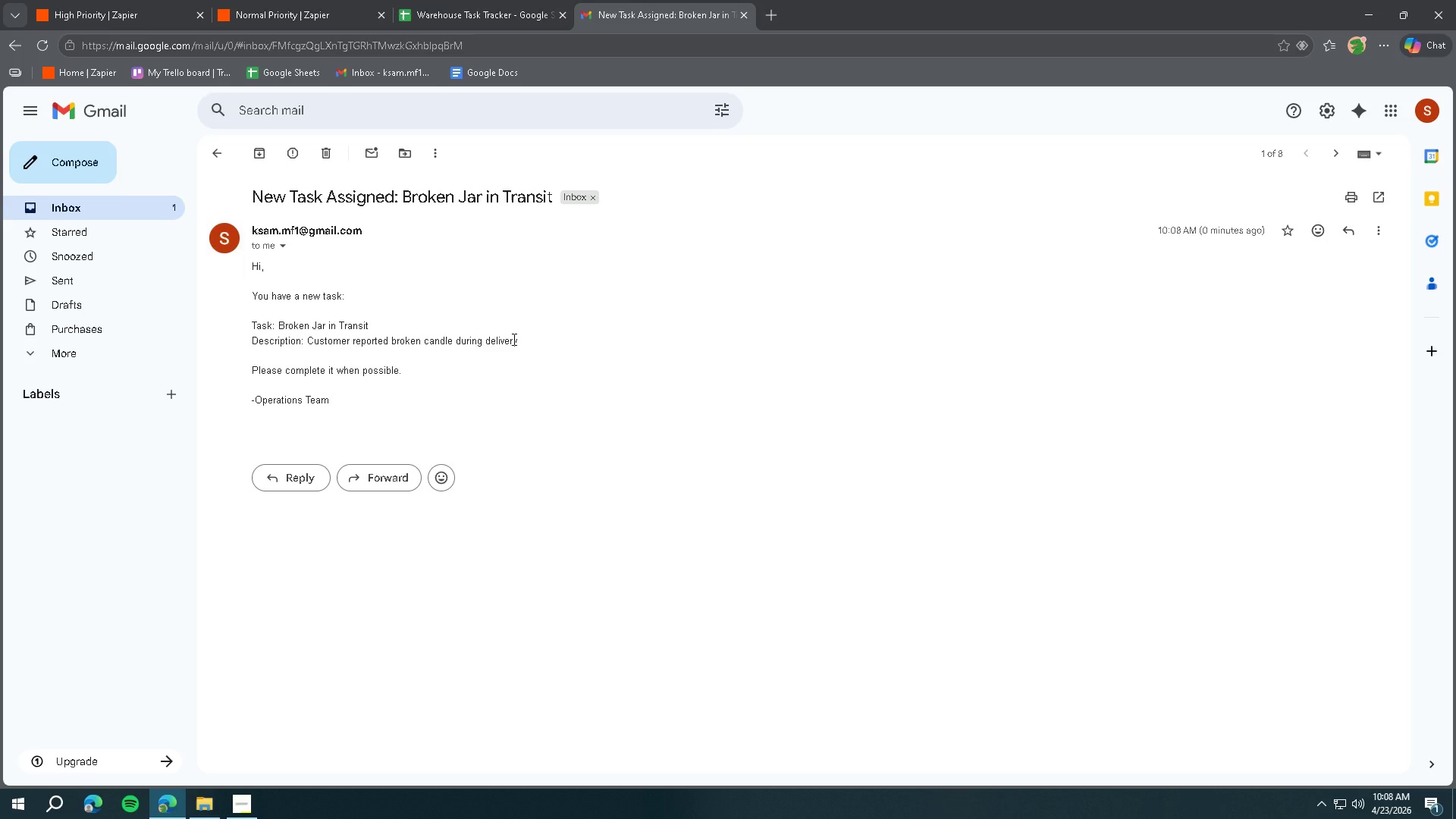 
wait(13.62)
 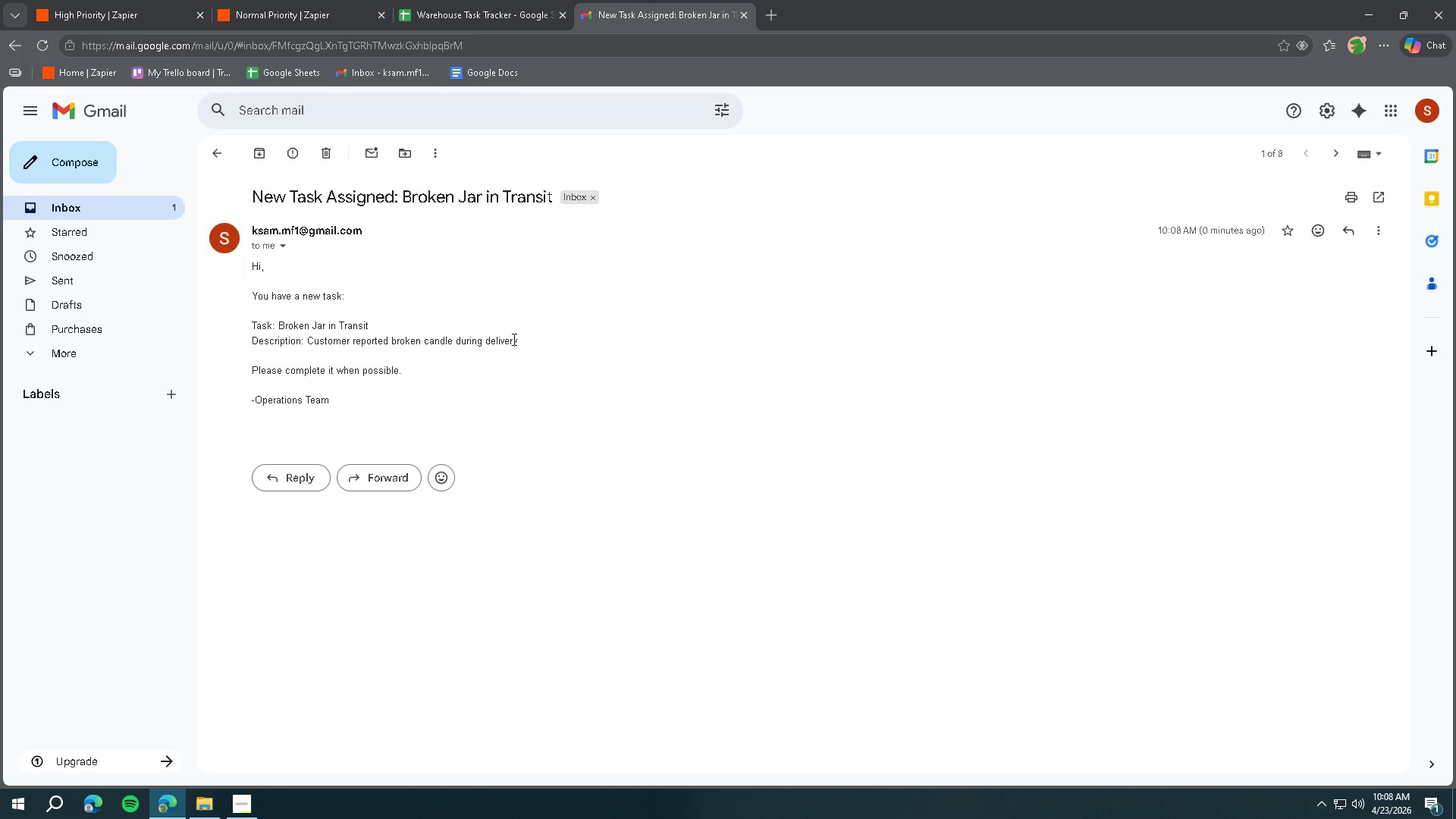 
left_click([110, 120])
 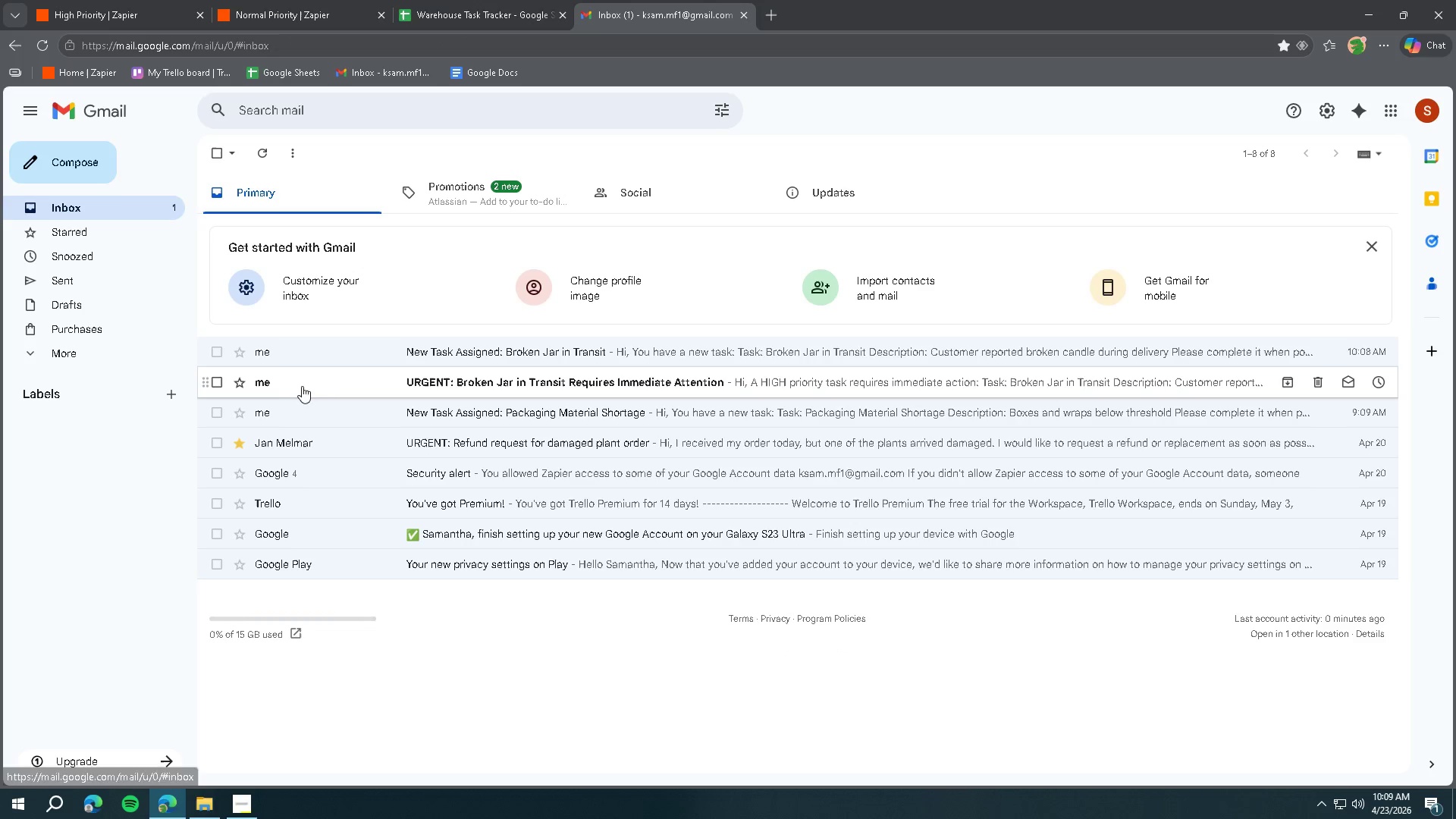 
left_click([301, 393])
 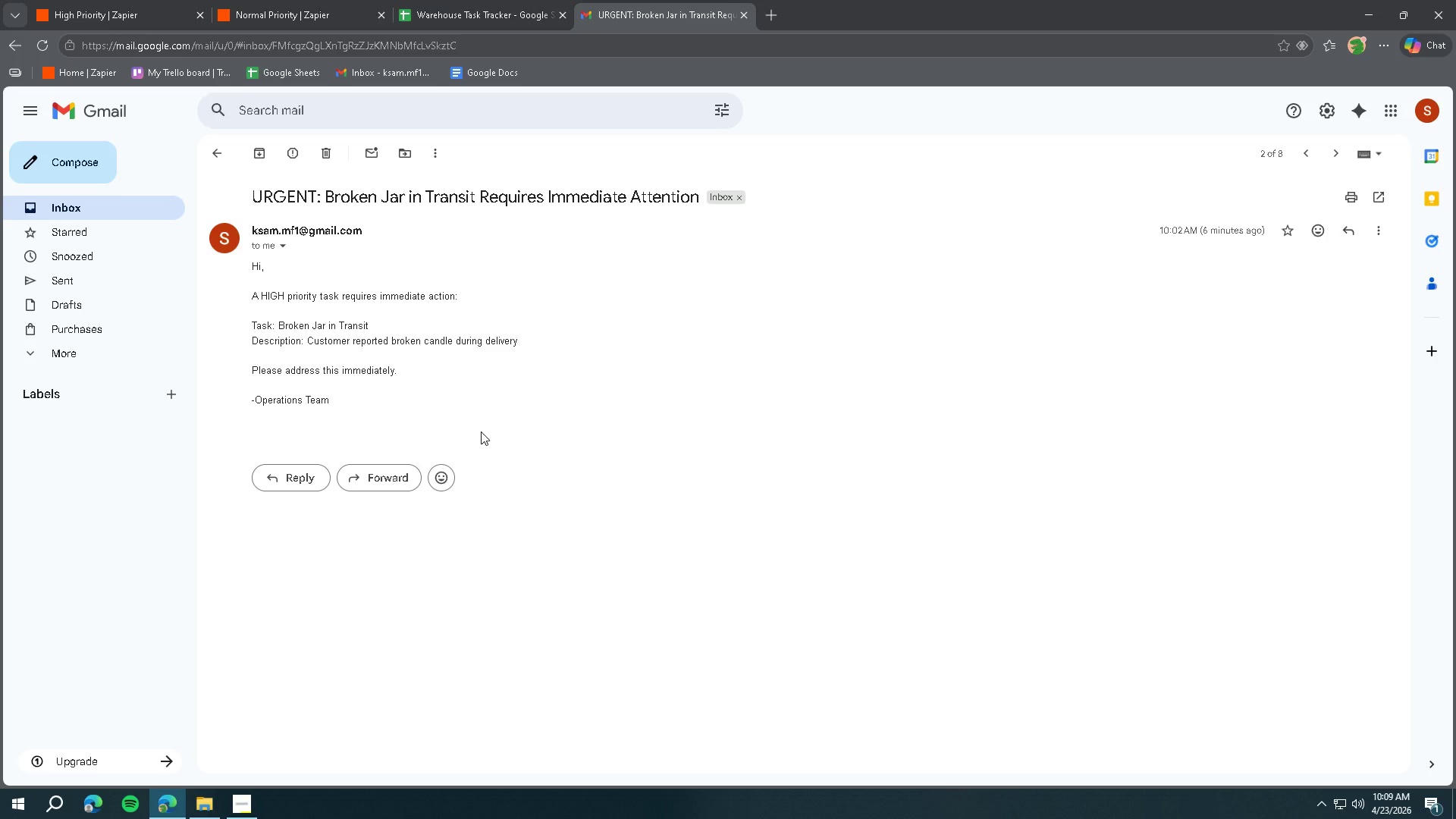 
wait(22.08)
 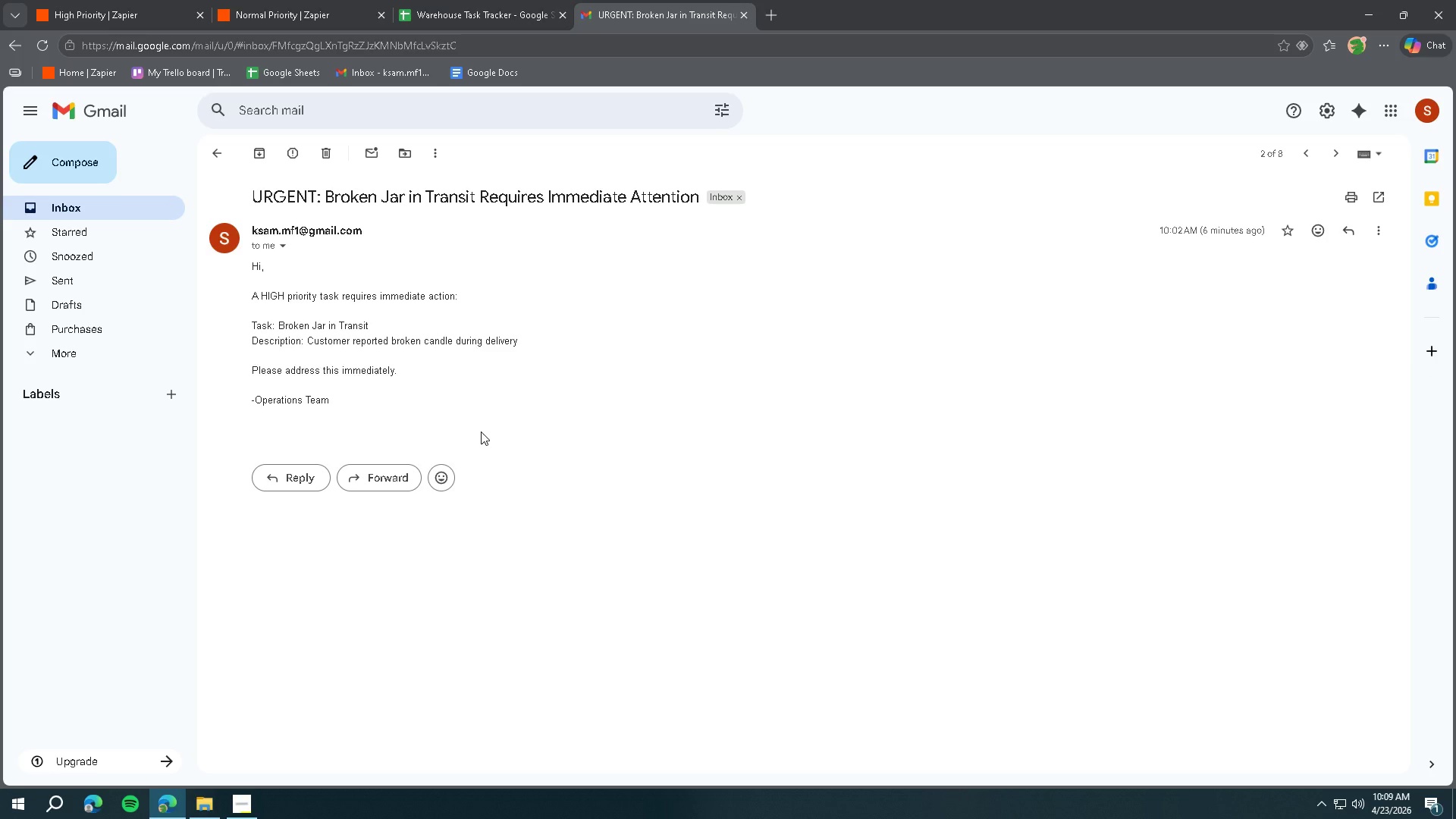 
left_click([244, 799])